 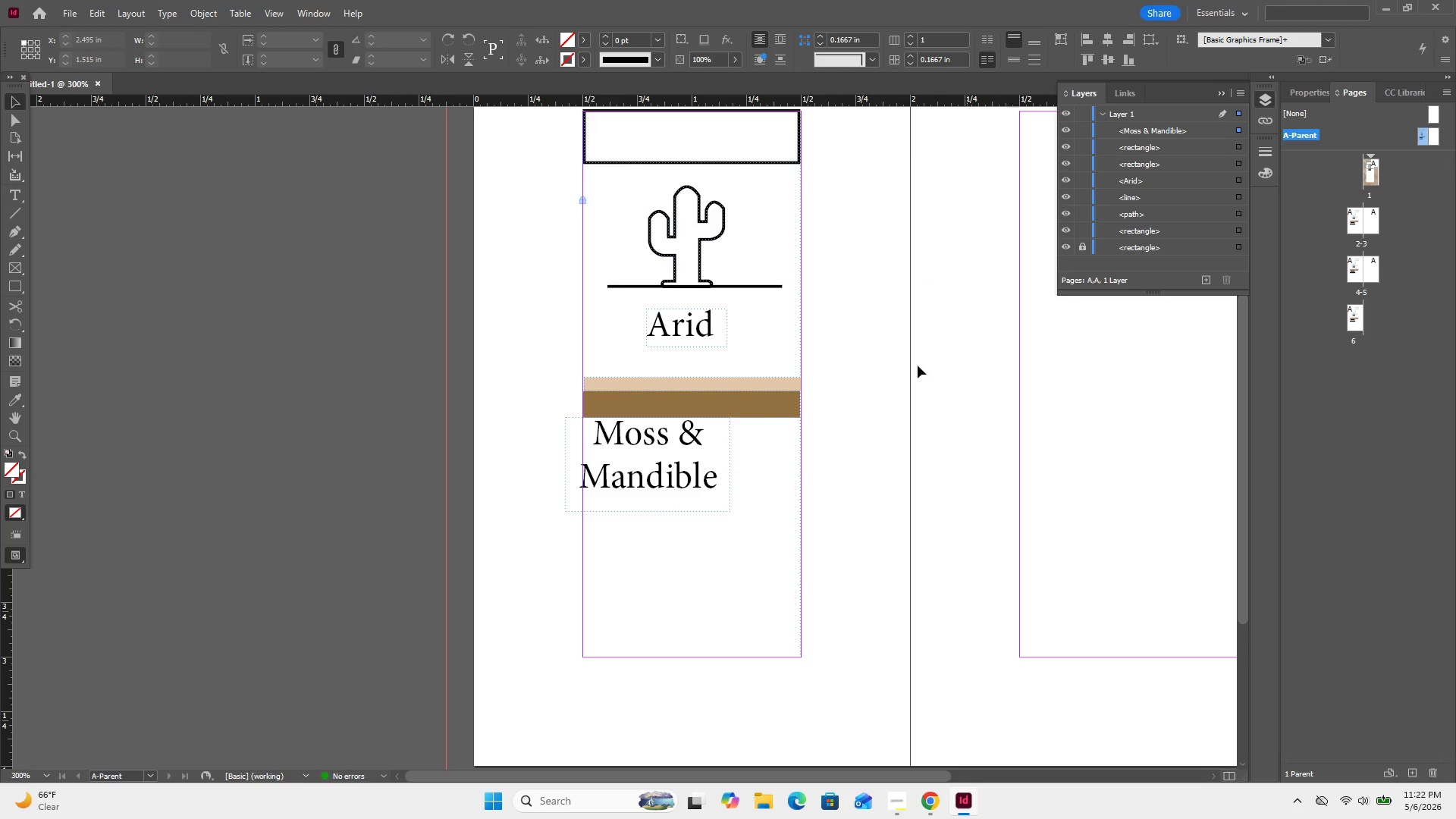 
left_click_drag(start_coordinate=[679, 475], to_coordinate=[704, 476])
 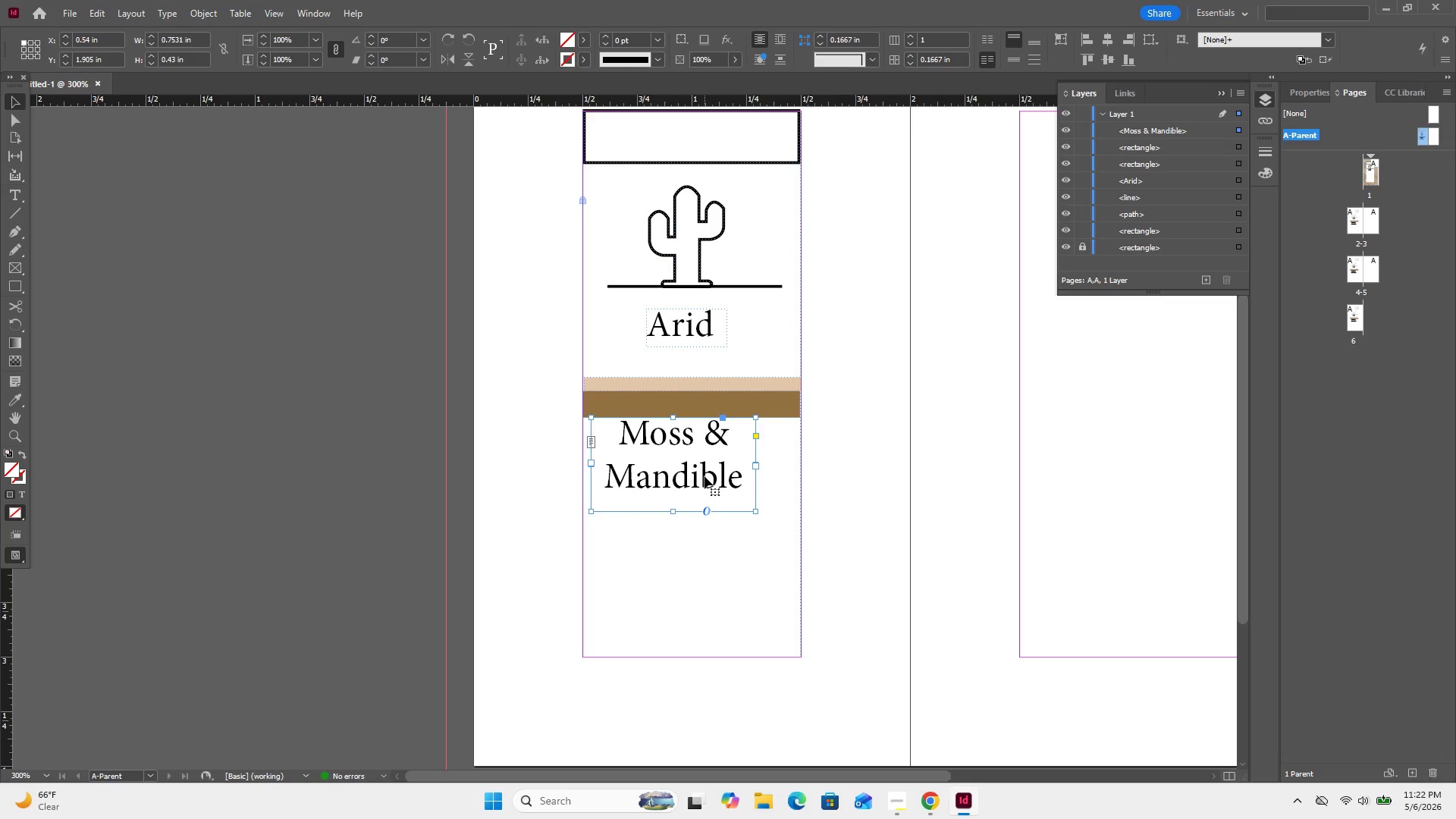 
wait(9.5)
 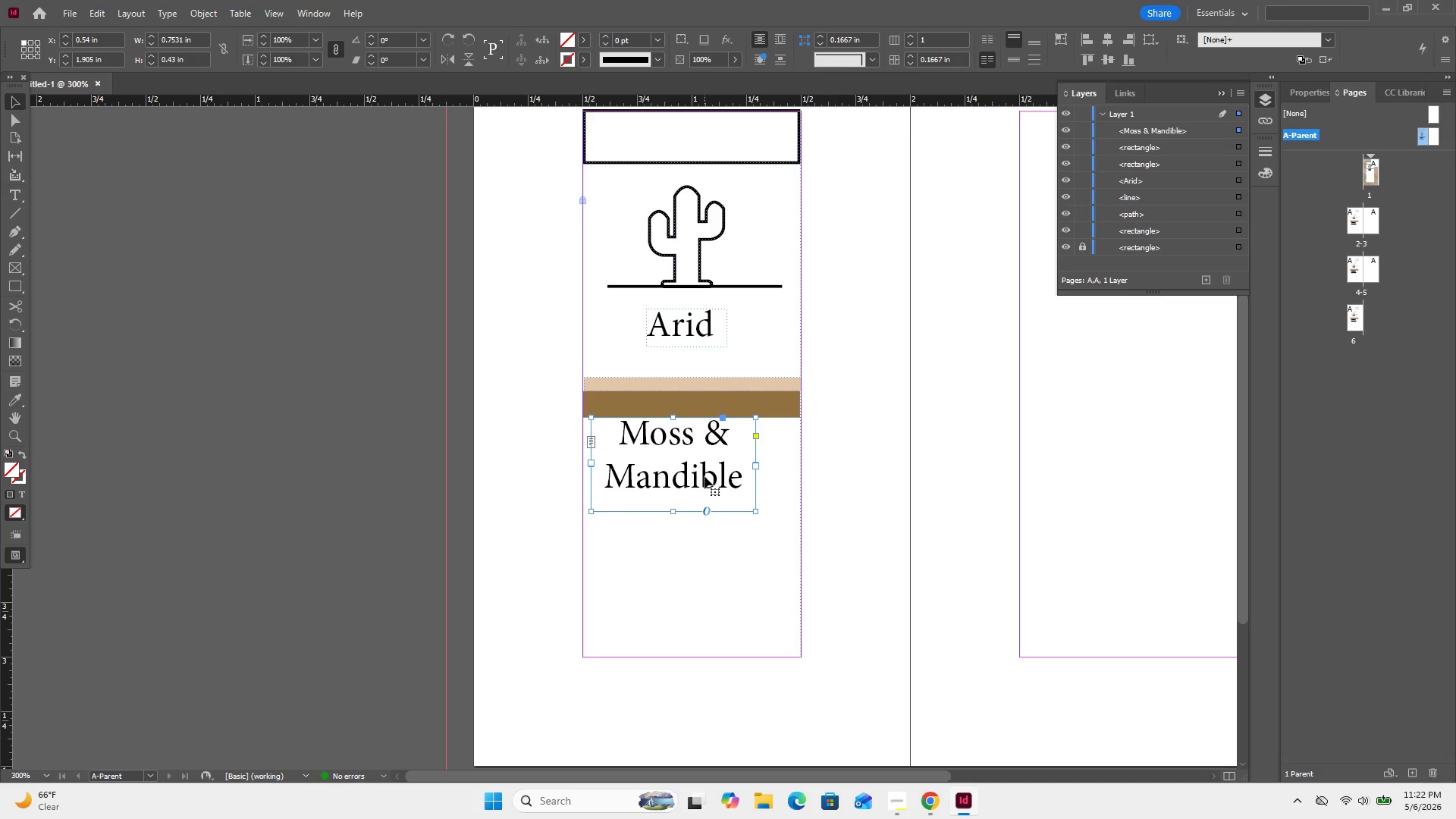 
left_click_drag(start_coordinate=[721, 484], to_coordinate=[751, 489])
 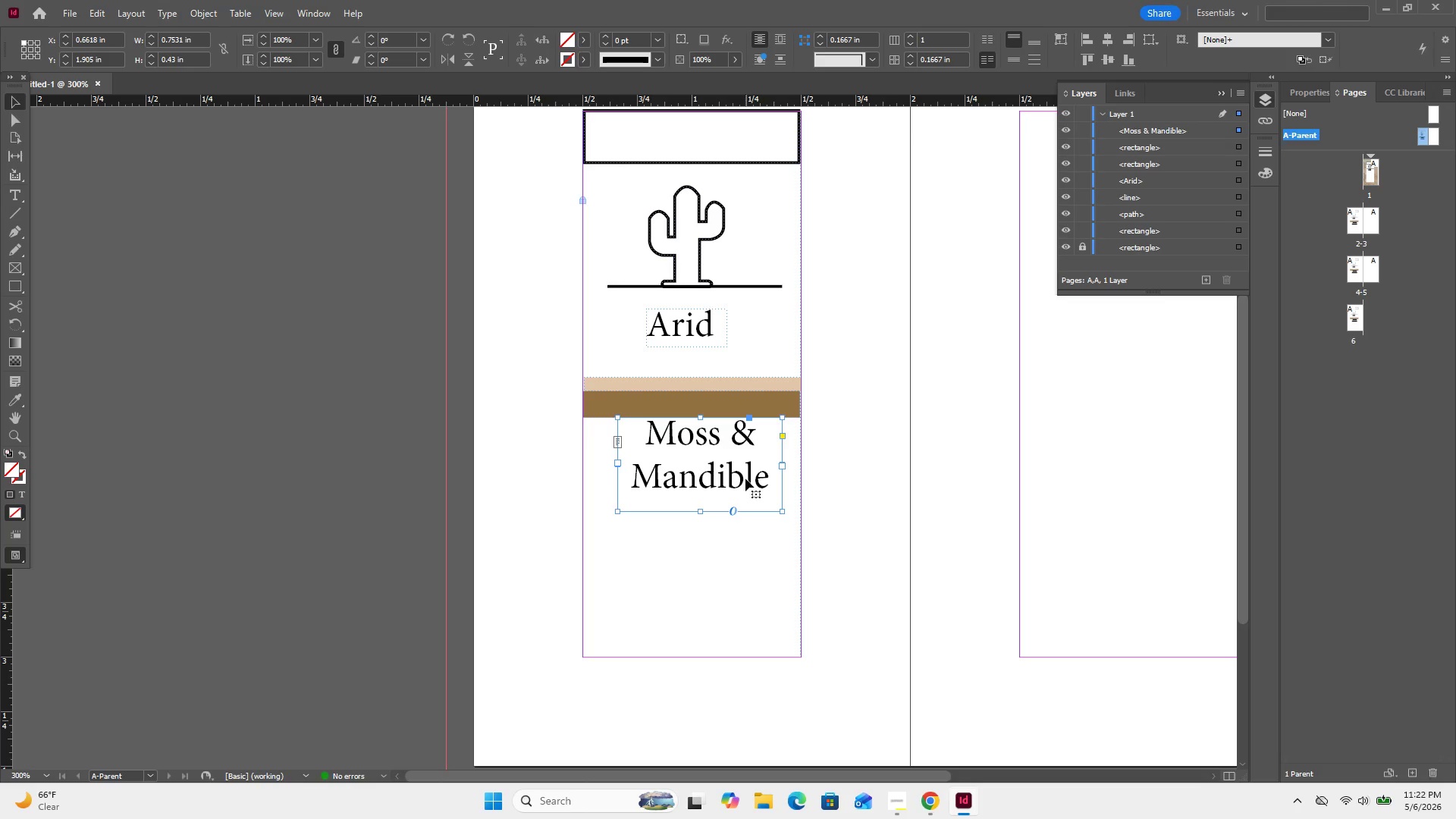 
wait(11.2)
 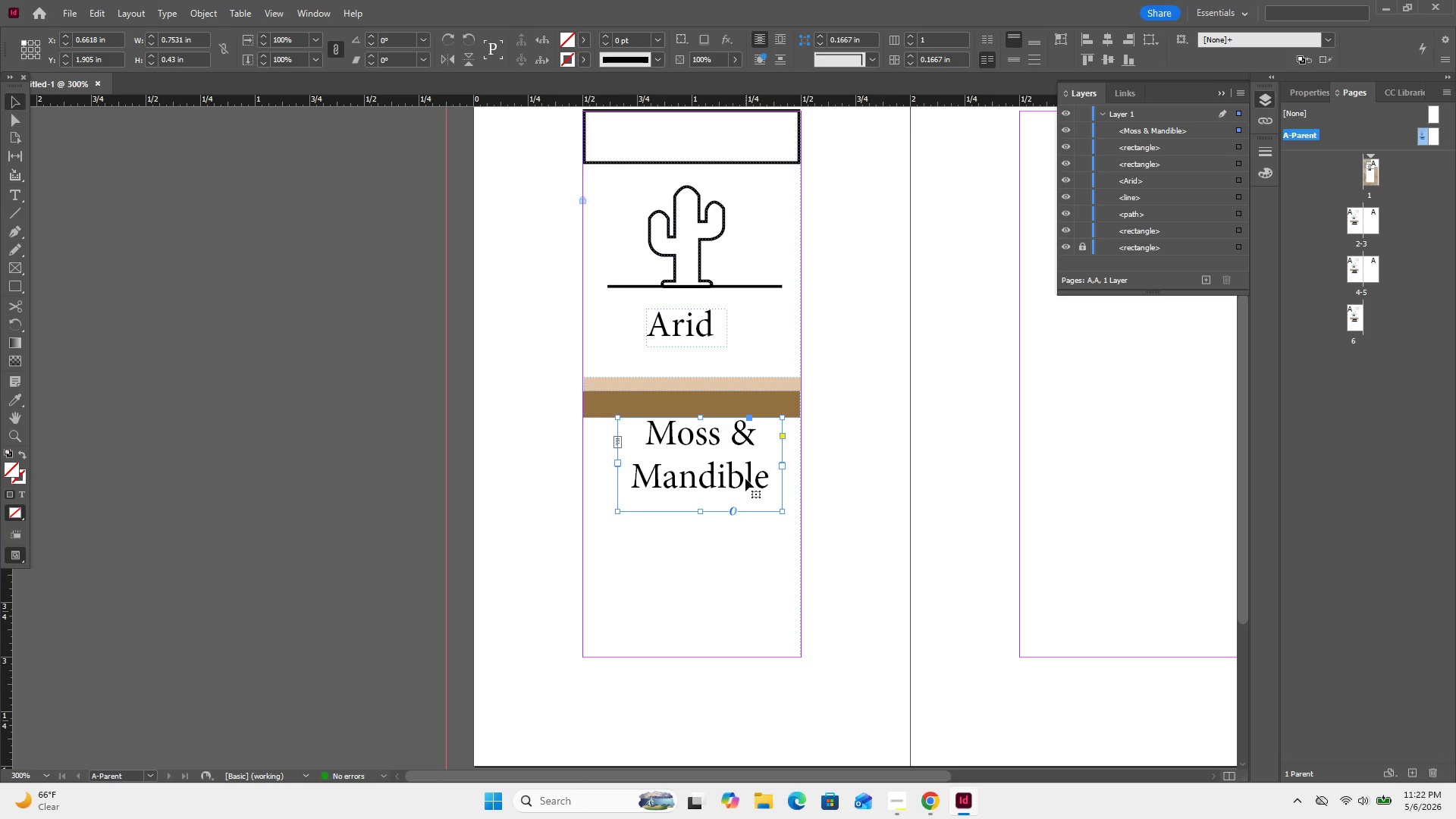 
left_click([736, 533])
 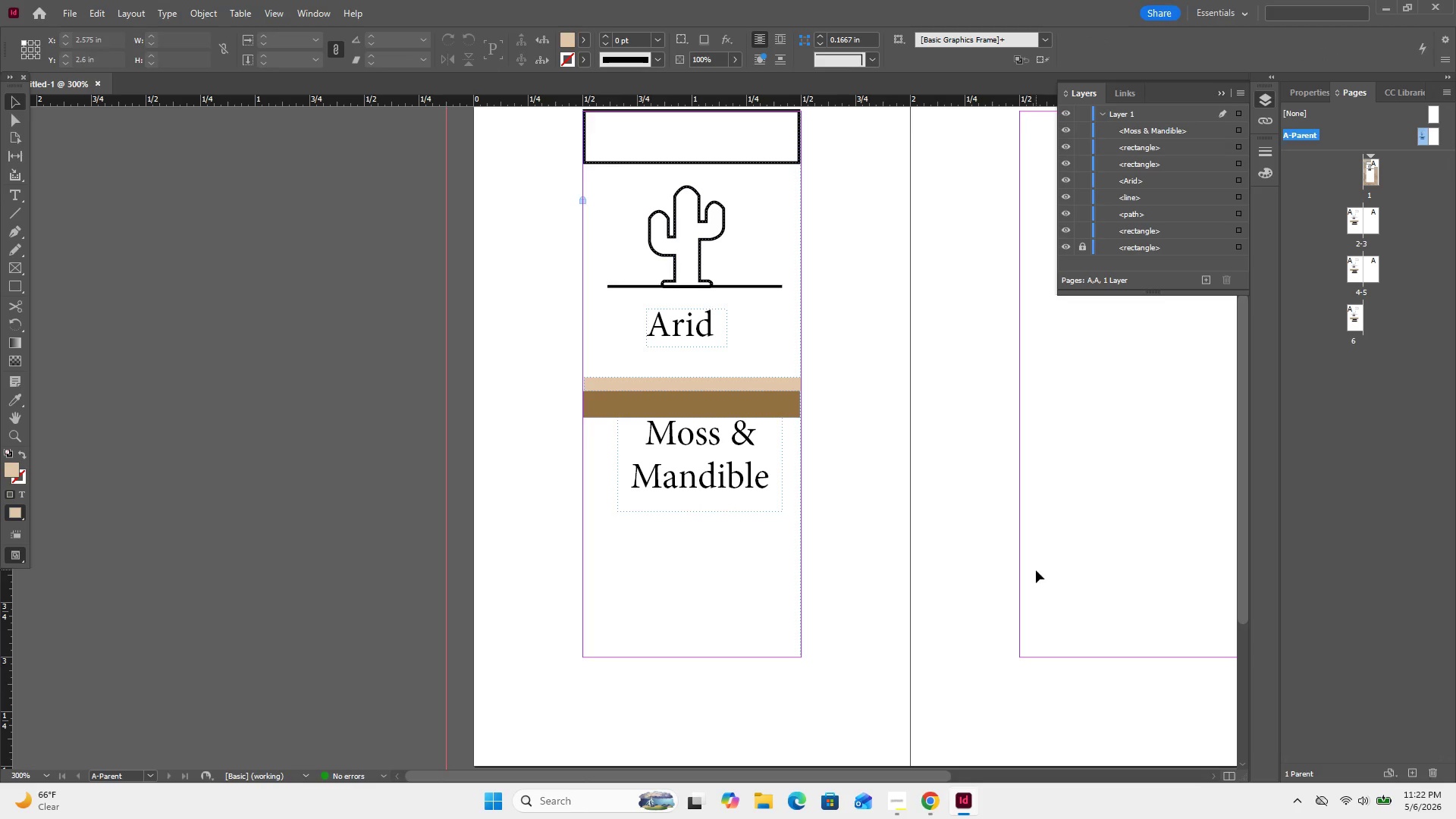 
scroll: coordinate [1036, 570], scroll_direction: down, amount: 1.0
 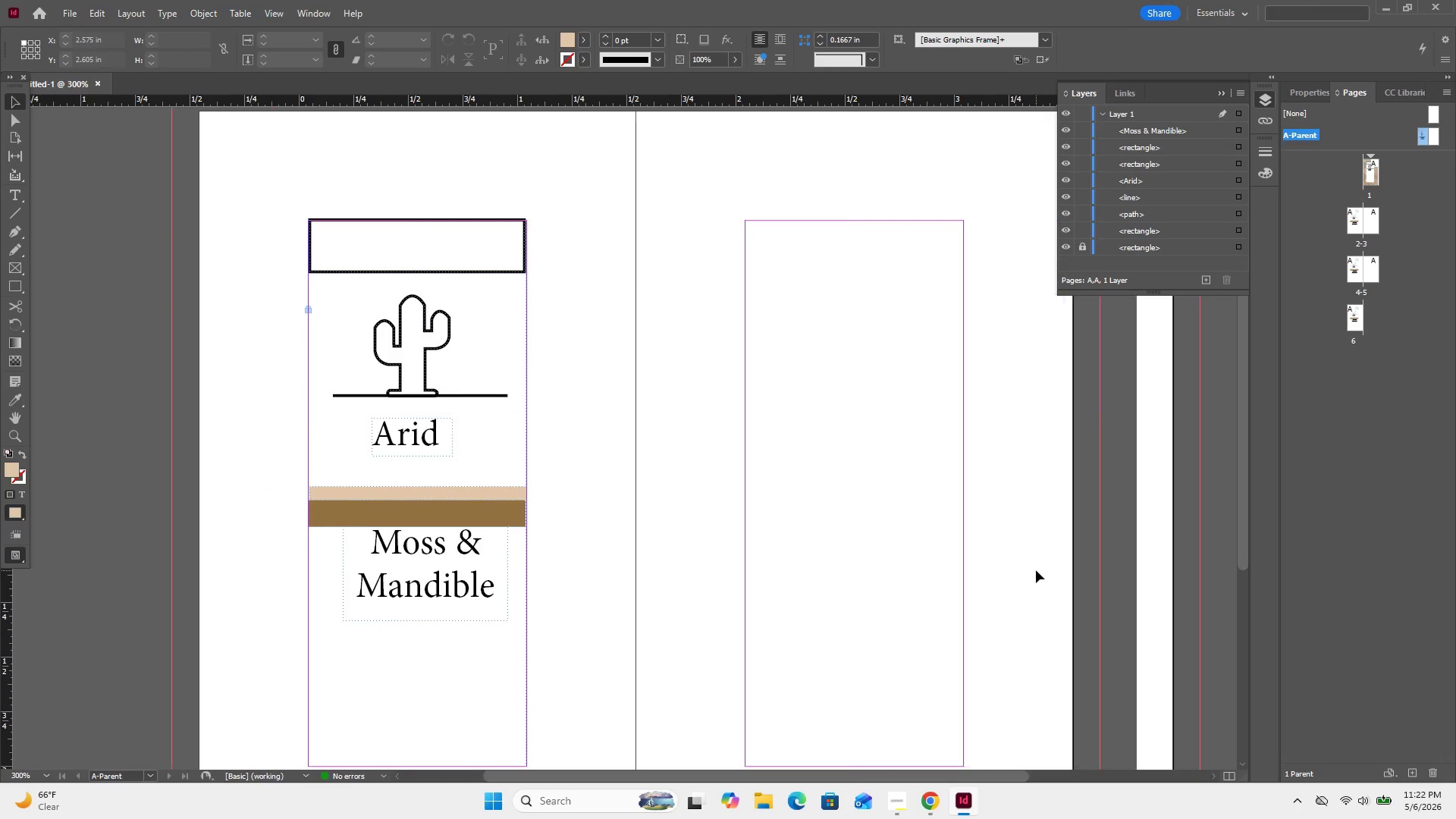 
scroll: coordinate [1036, 570], scroll_direction: none, amount: 0.0
 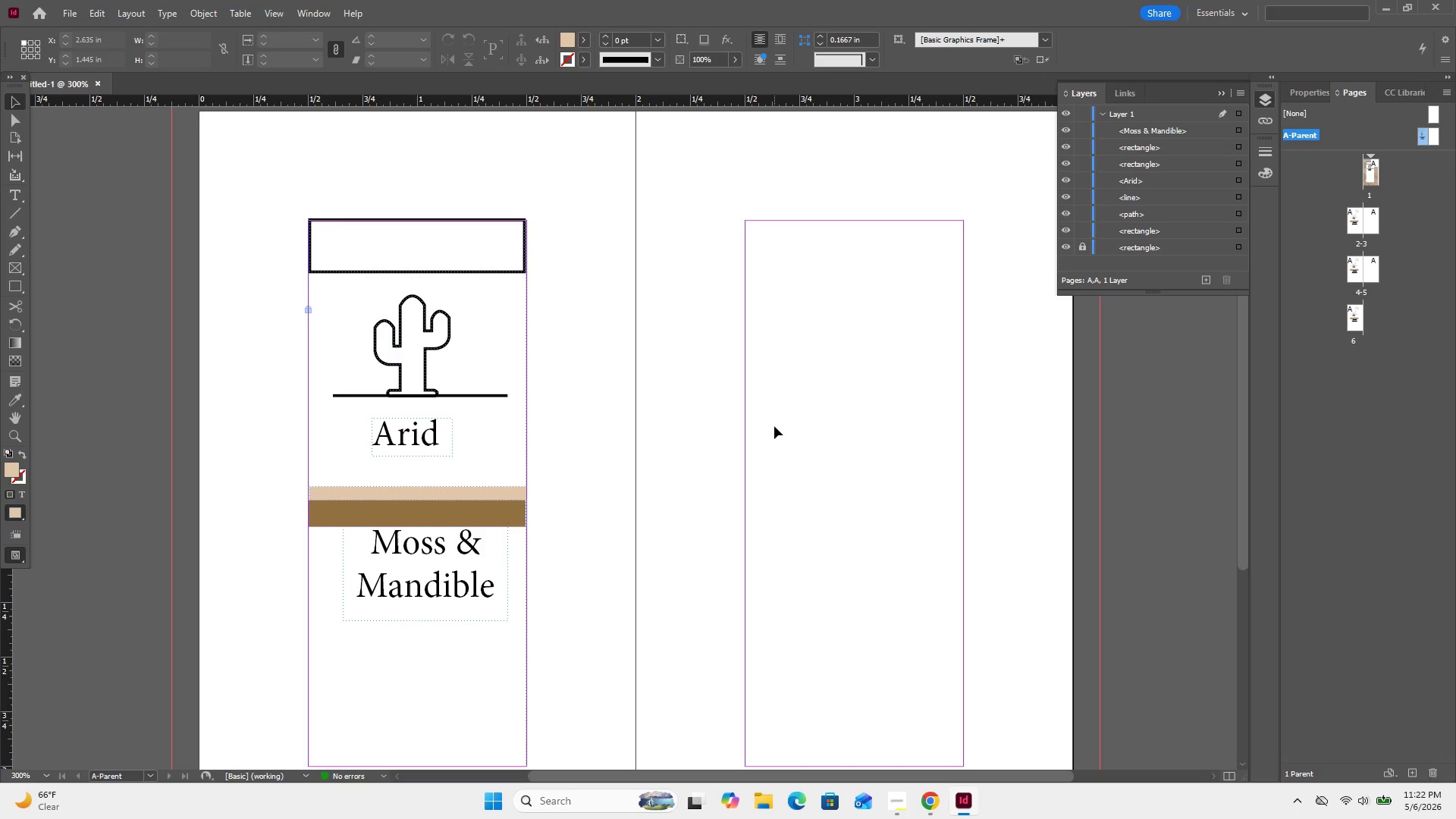 
wait(31.07)
 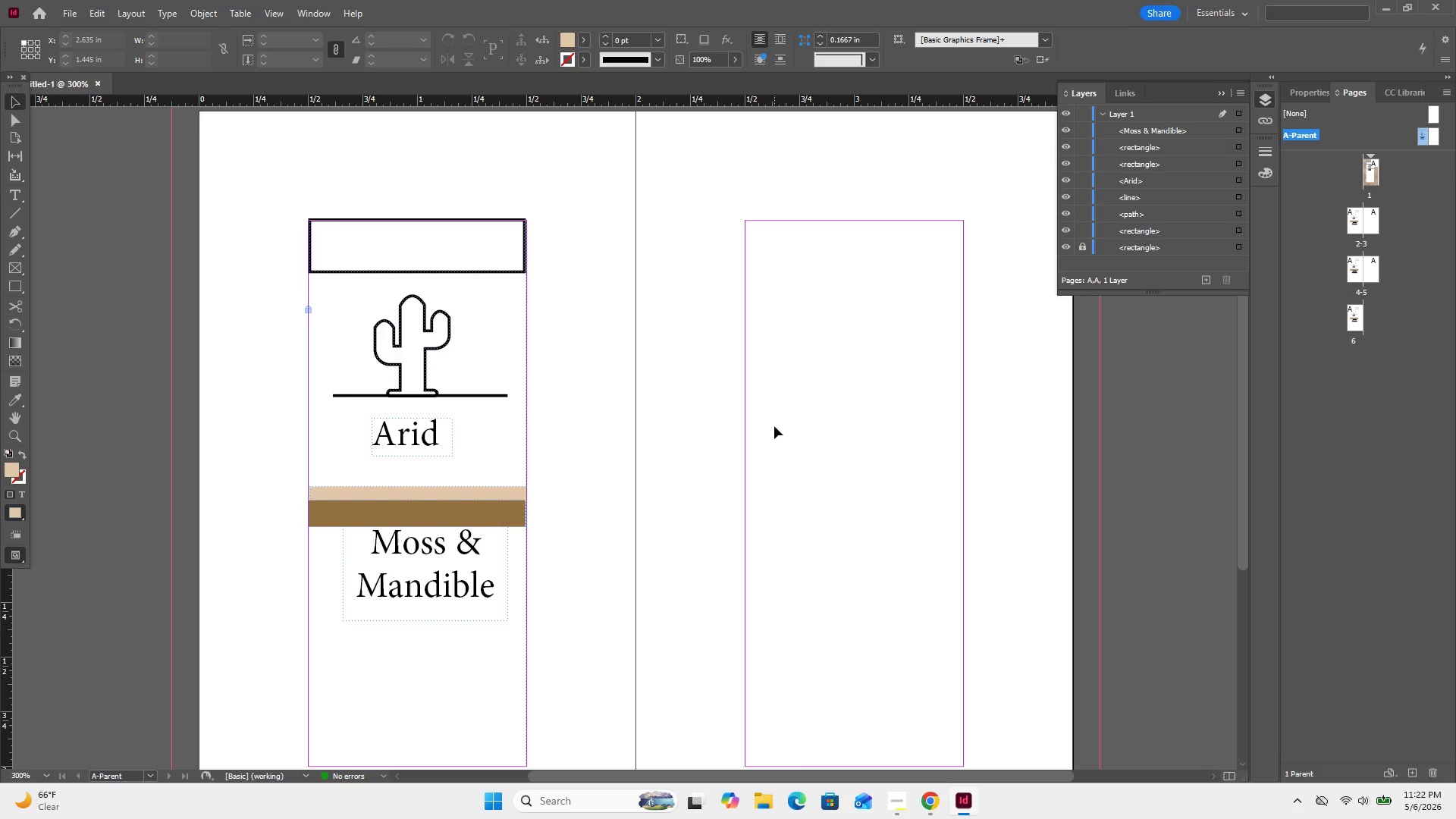 
left_click([714, 454])
 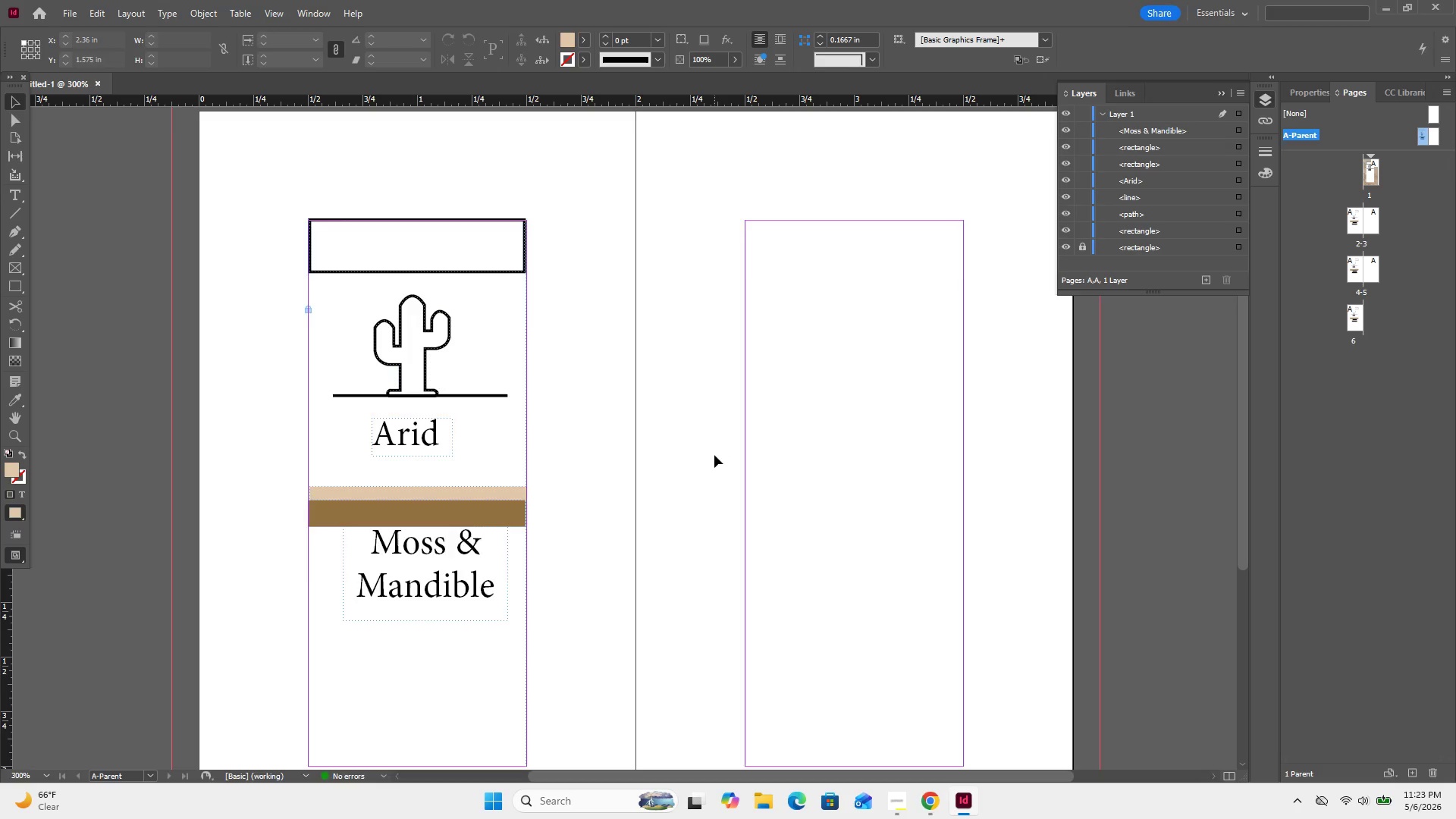 
scroll: coordinate [714, 455], scroll_direction: up, amount: 1.0
 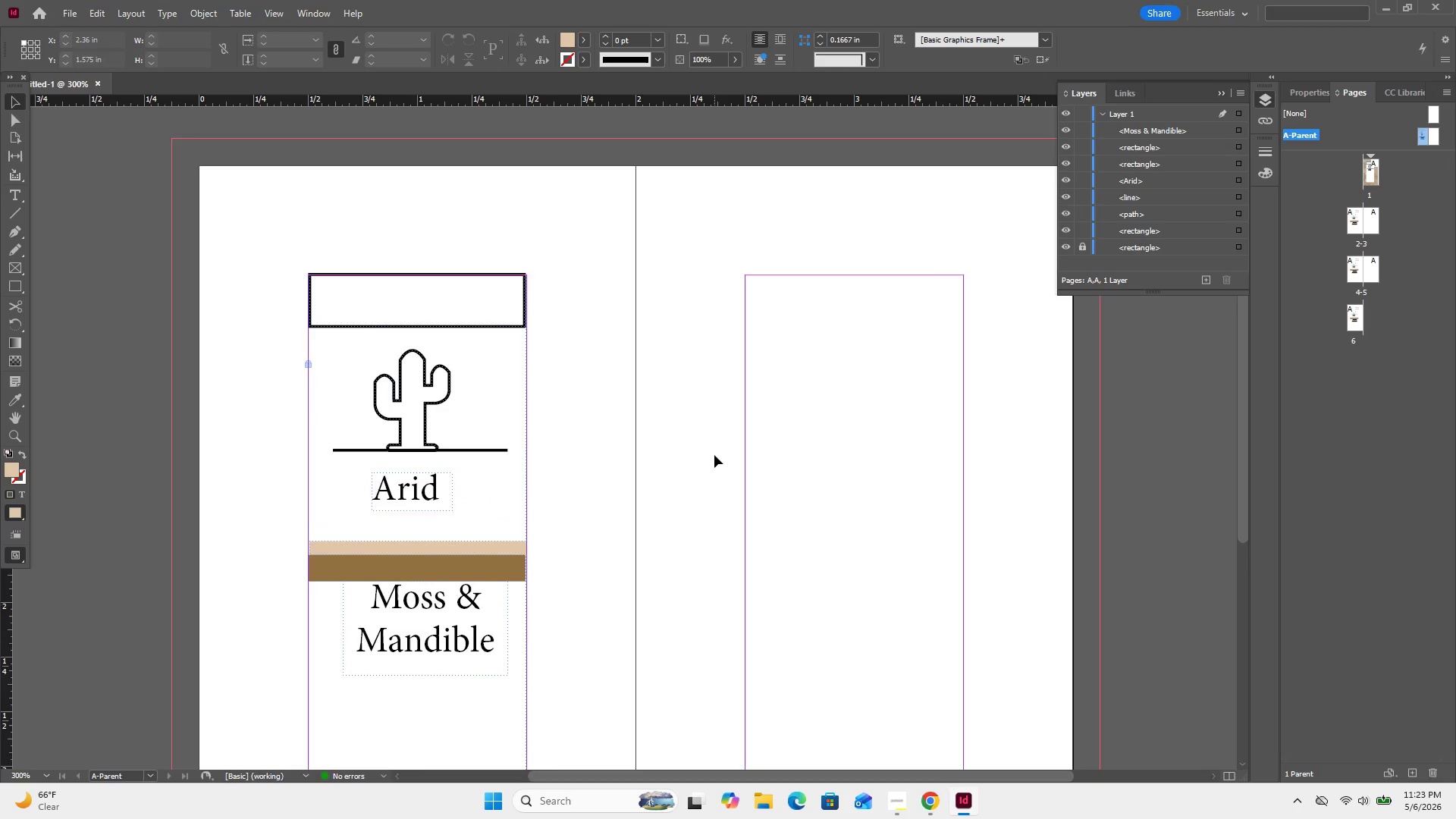 
scroll: coordinate [714, 455], scroll_direction: none, amount: 0.0
 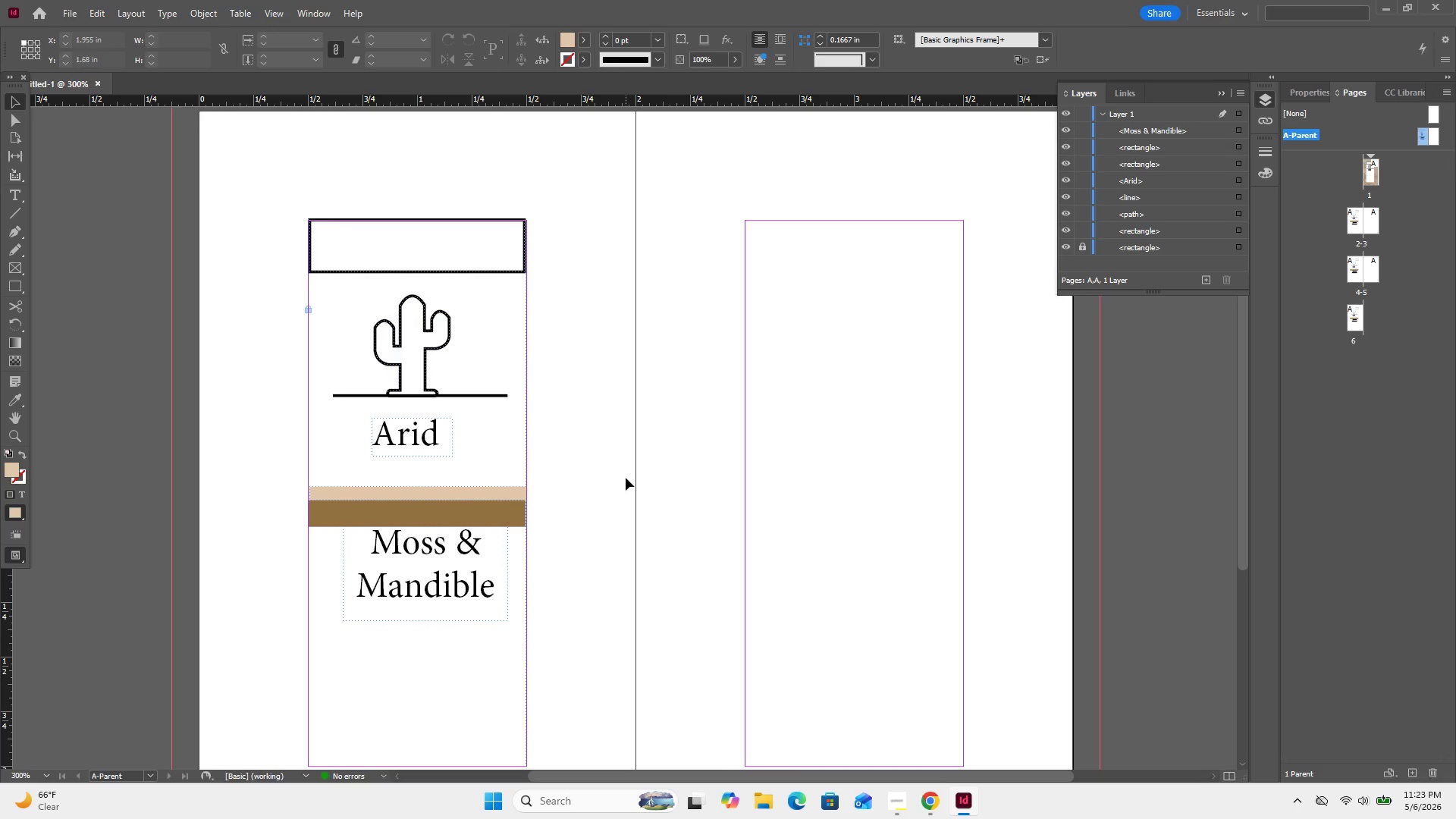 
wait(5.42)
 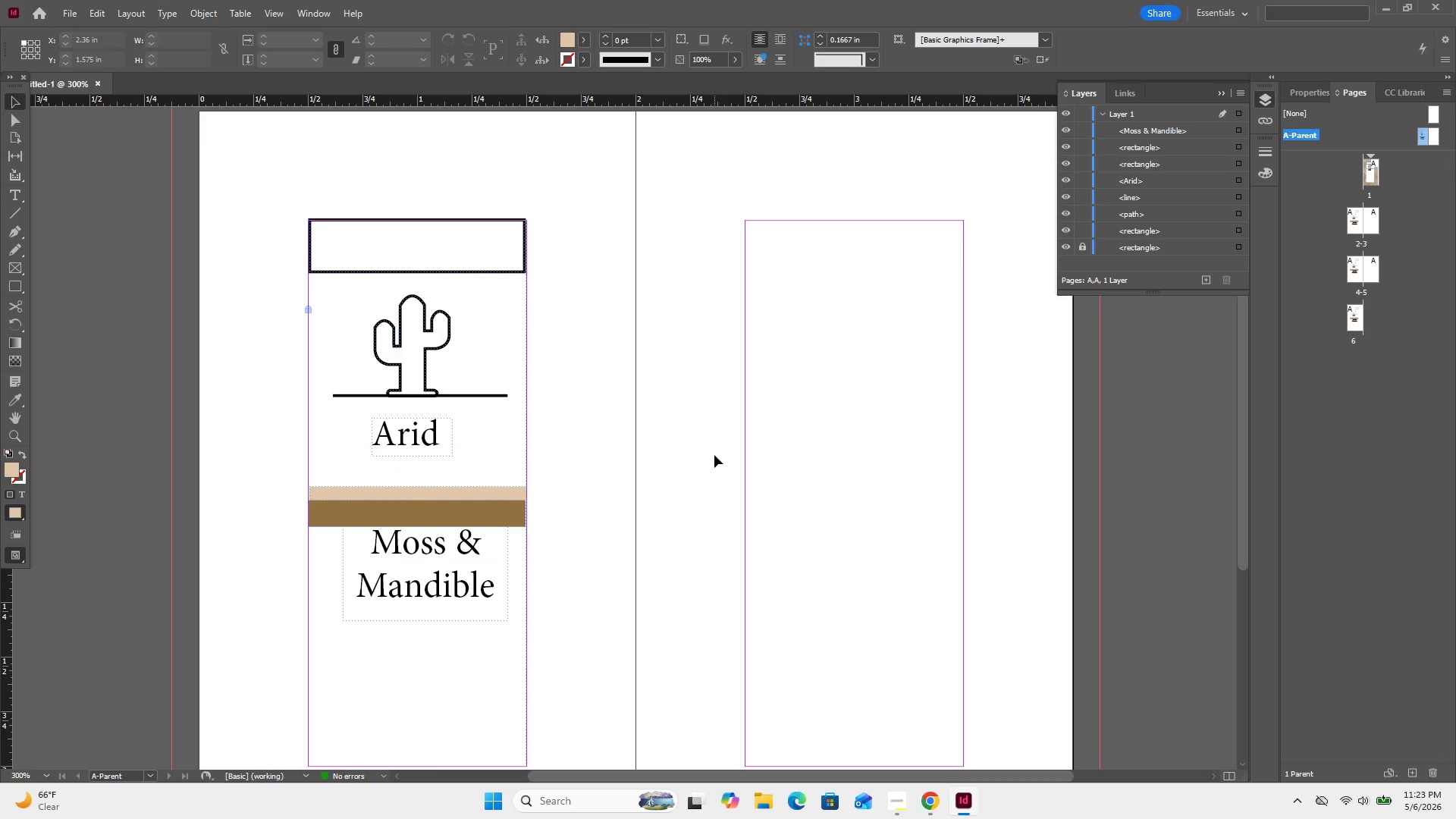 
left_click([745, 481])
 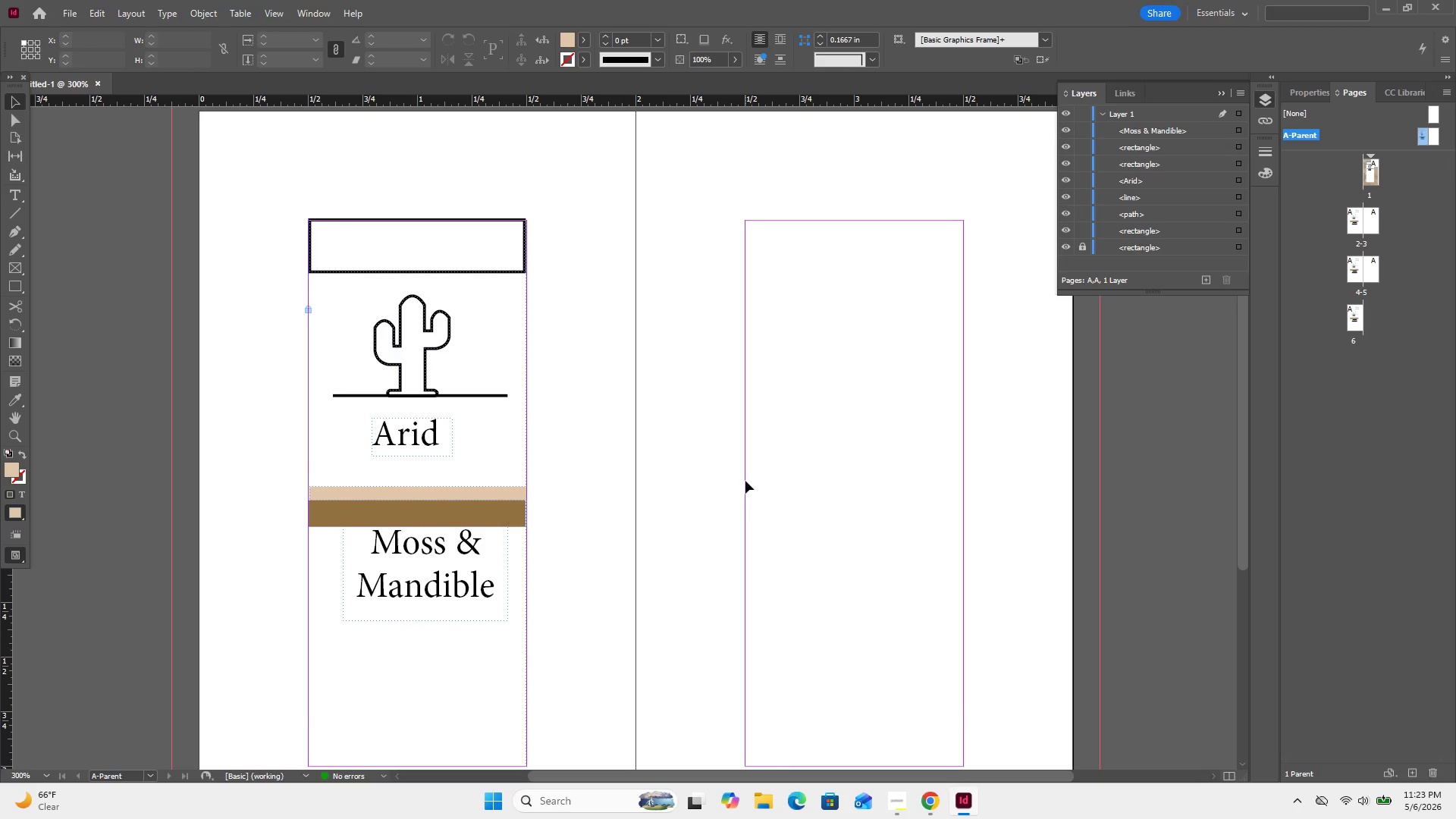 
scroll: coordinate [745, 481], scroll_direction: down, amount: 2.0
 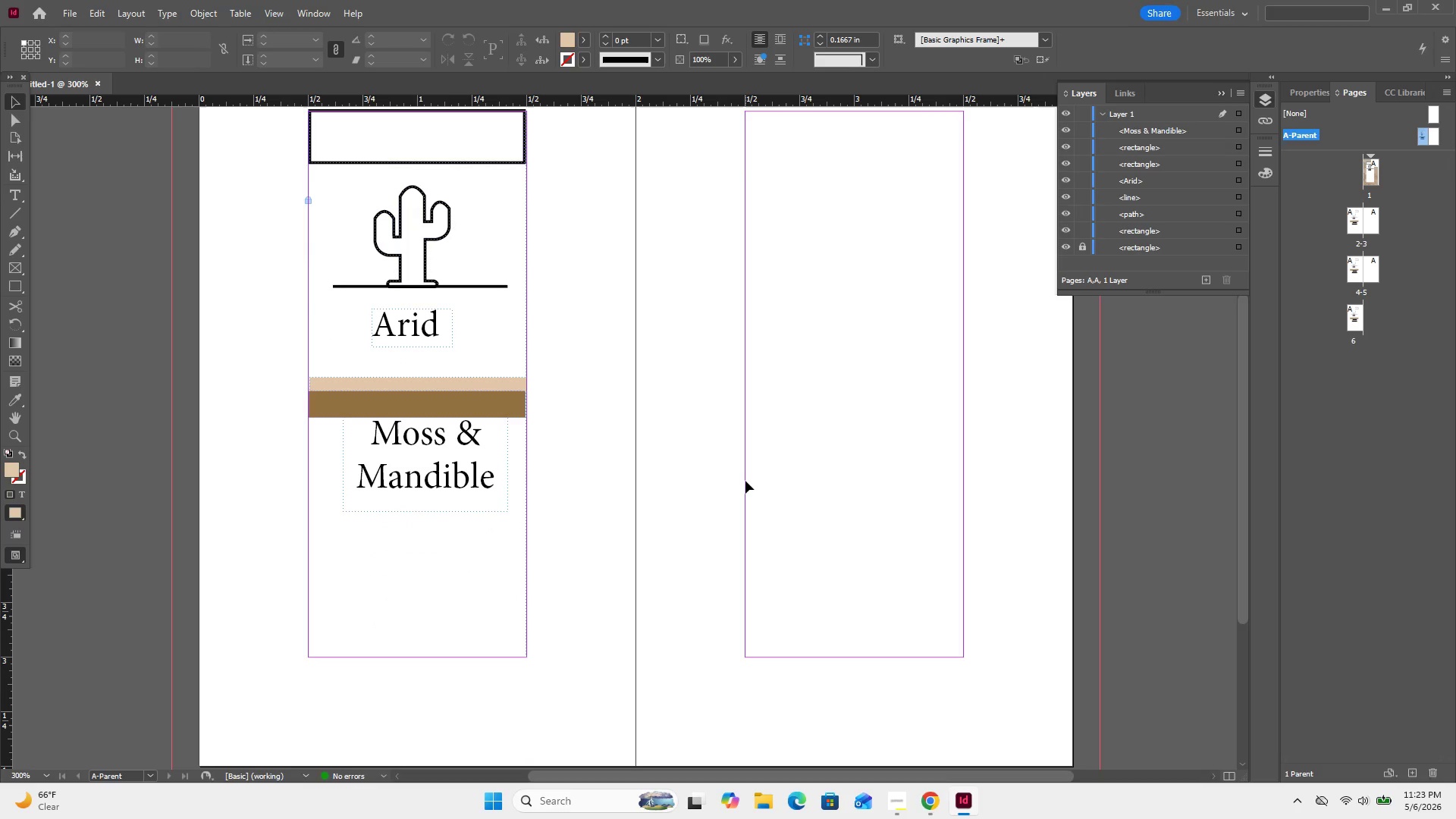 
wait(7.7)
 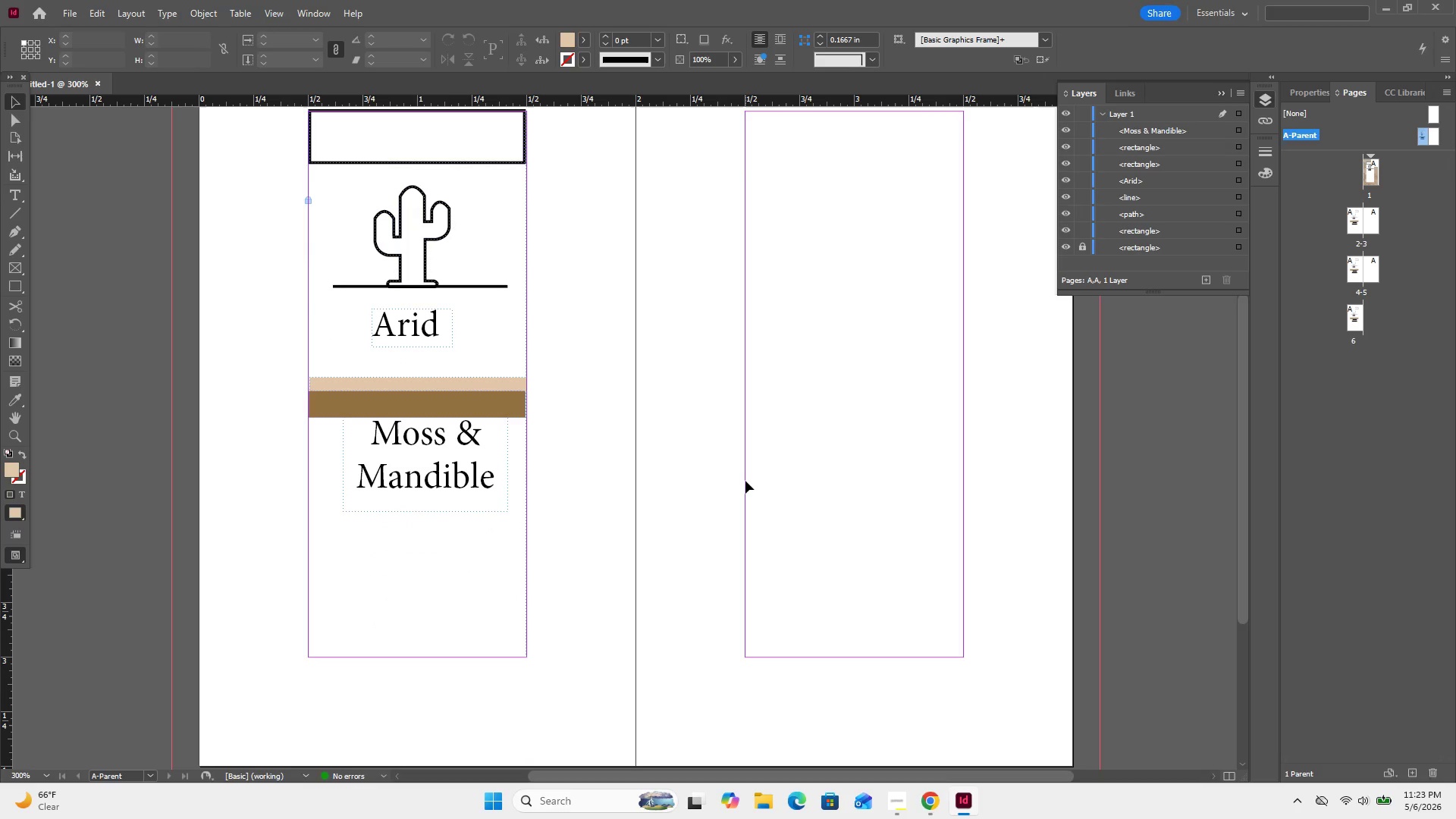 
left_click([732, 482])
 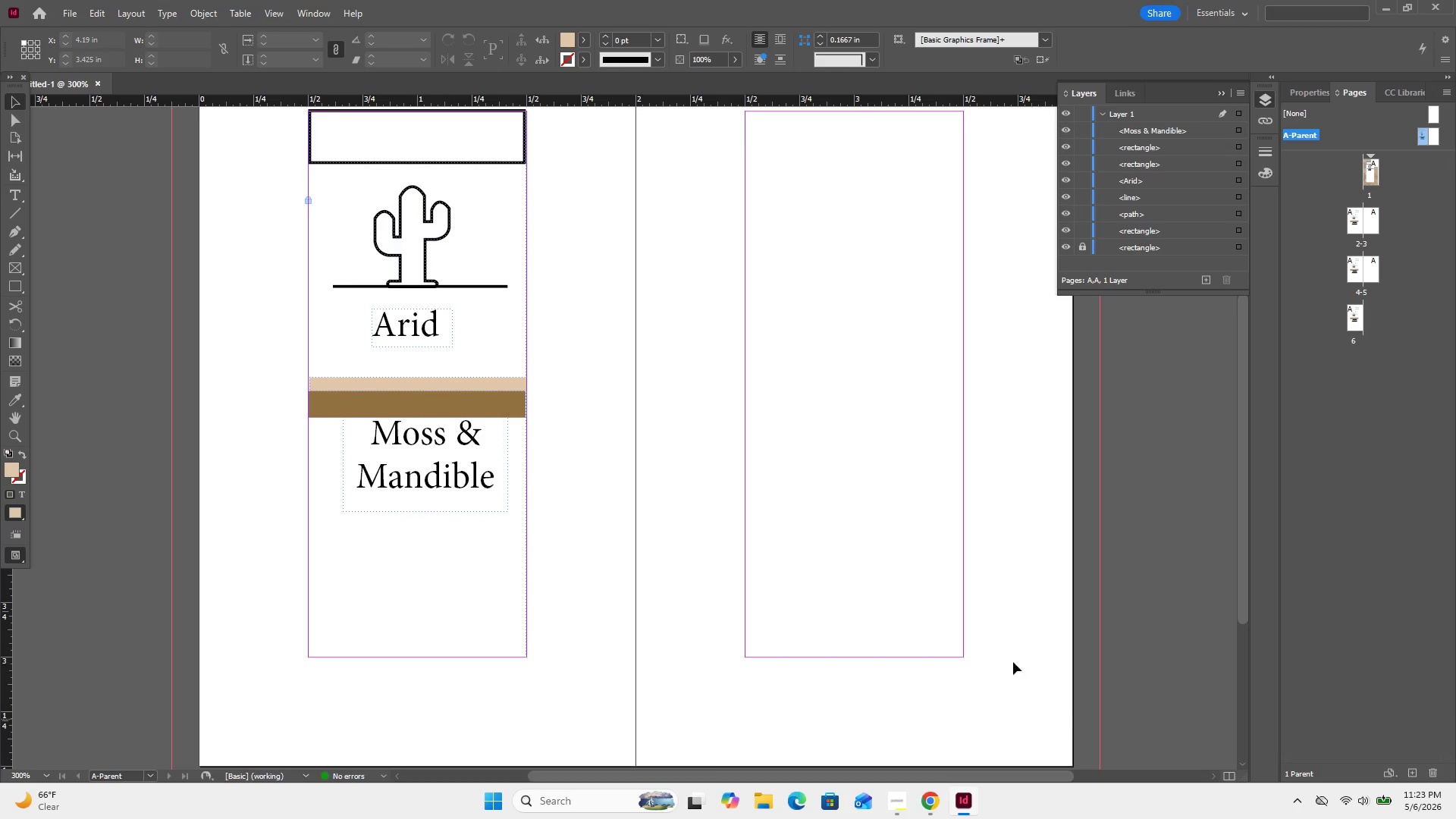 
wait(5.45)
 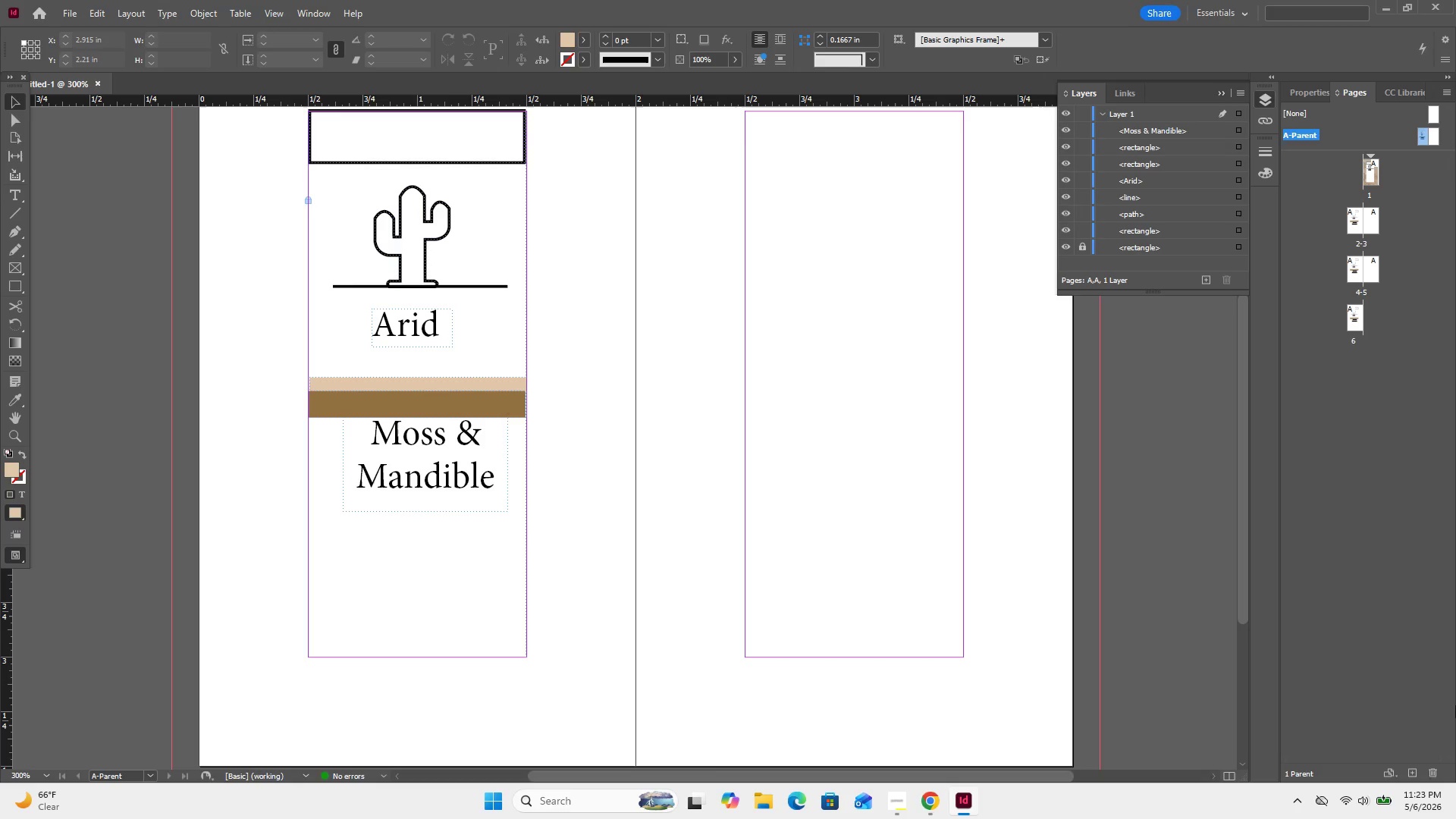 
scroll: coordinate [996, 640], scroll_direction: none, amount: 0.0
 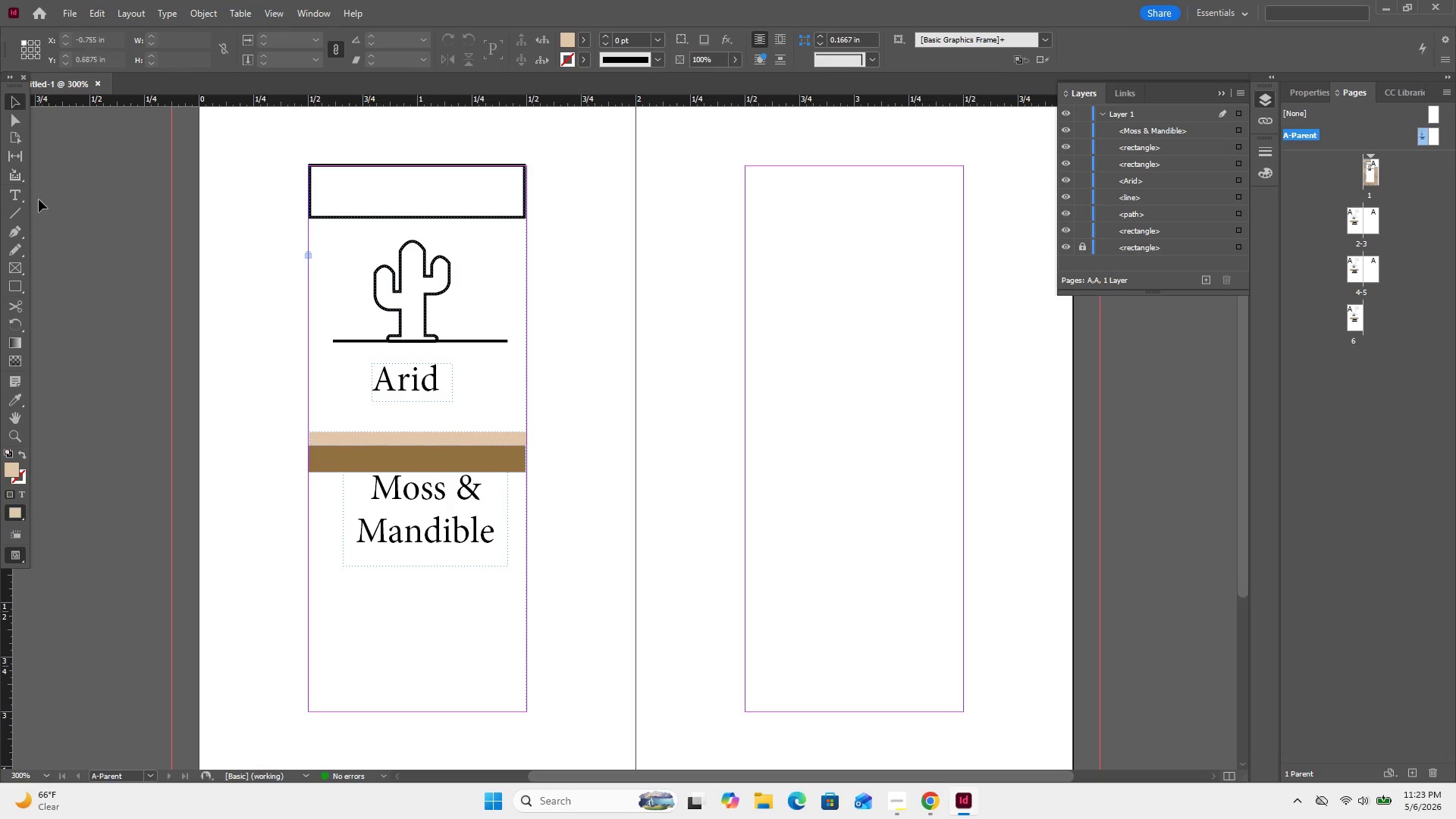 
wait(6.11)
 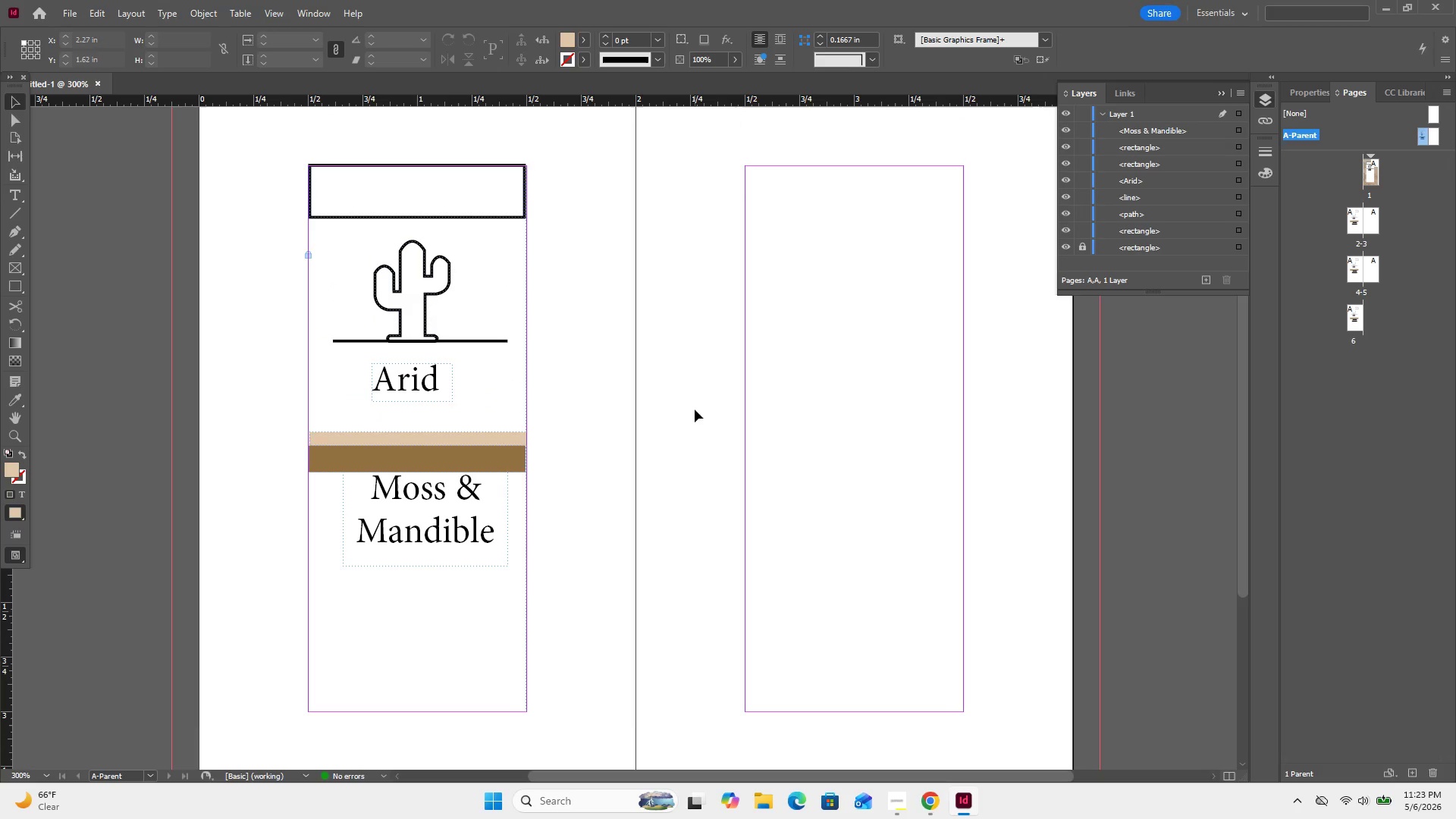 
left_click([24, 231])
 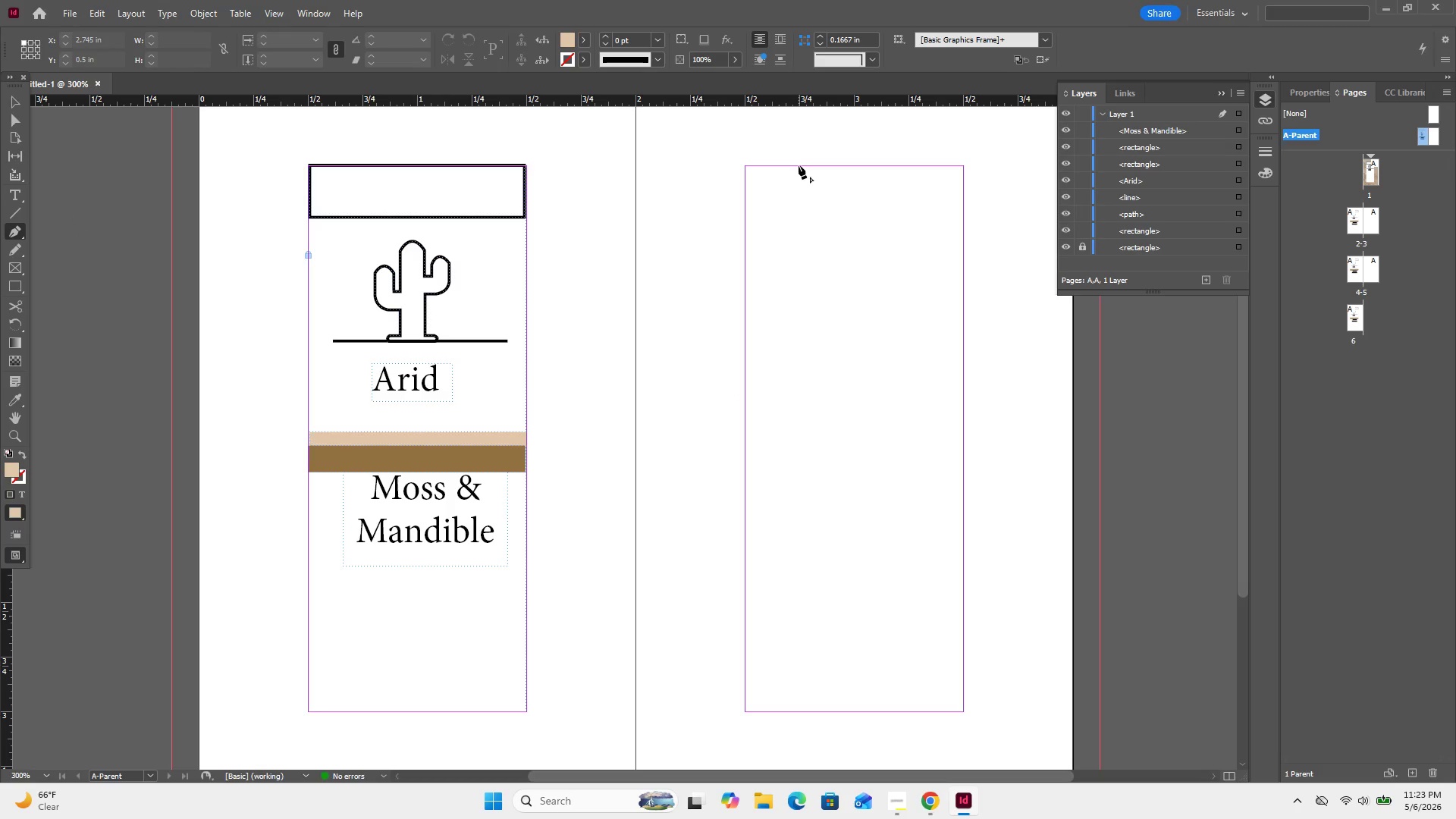 
wait(13.48)
 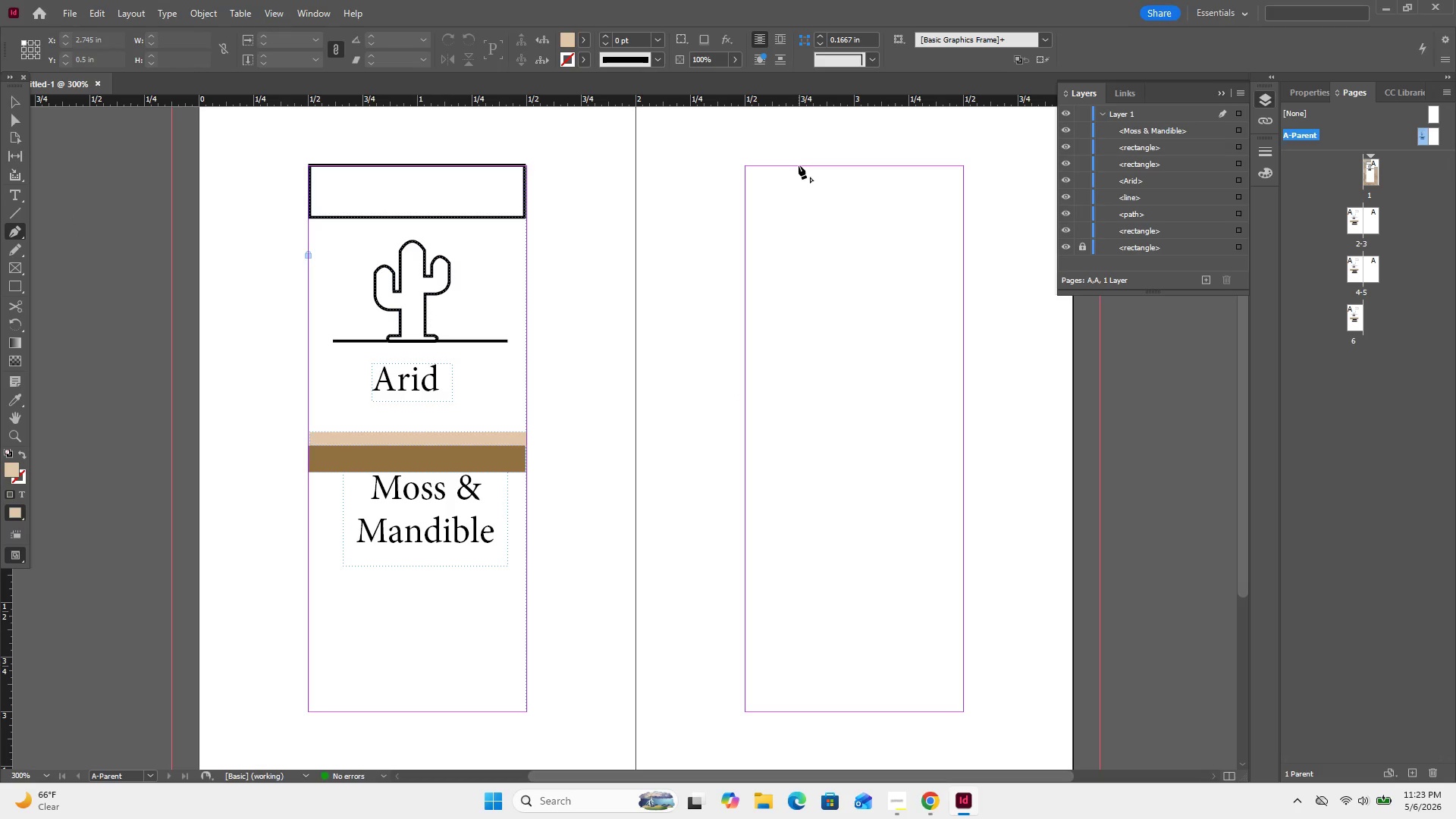 
left_click([623, 302])
 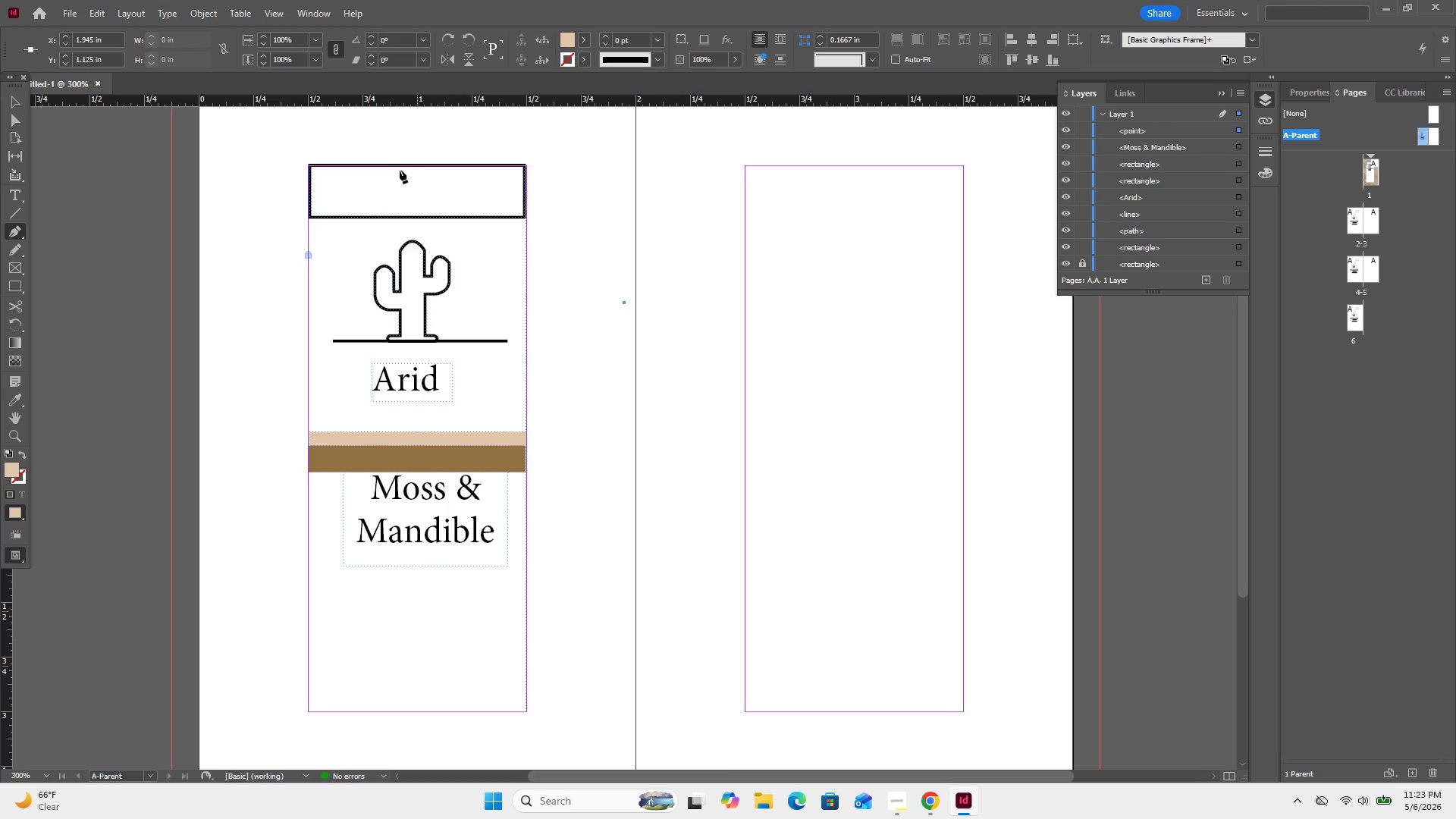 
left_click_drag(start_coordinate=[386, 146], to_coordinate=[400, 246])
 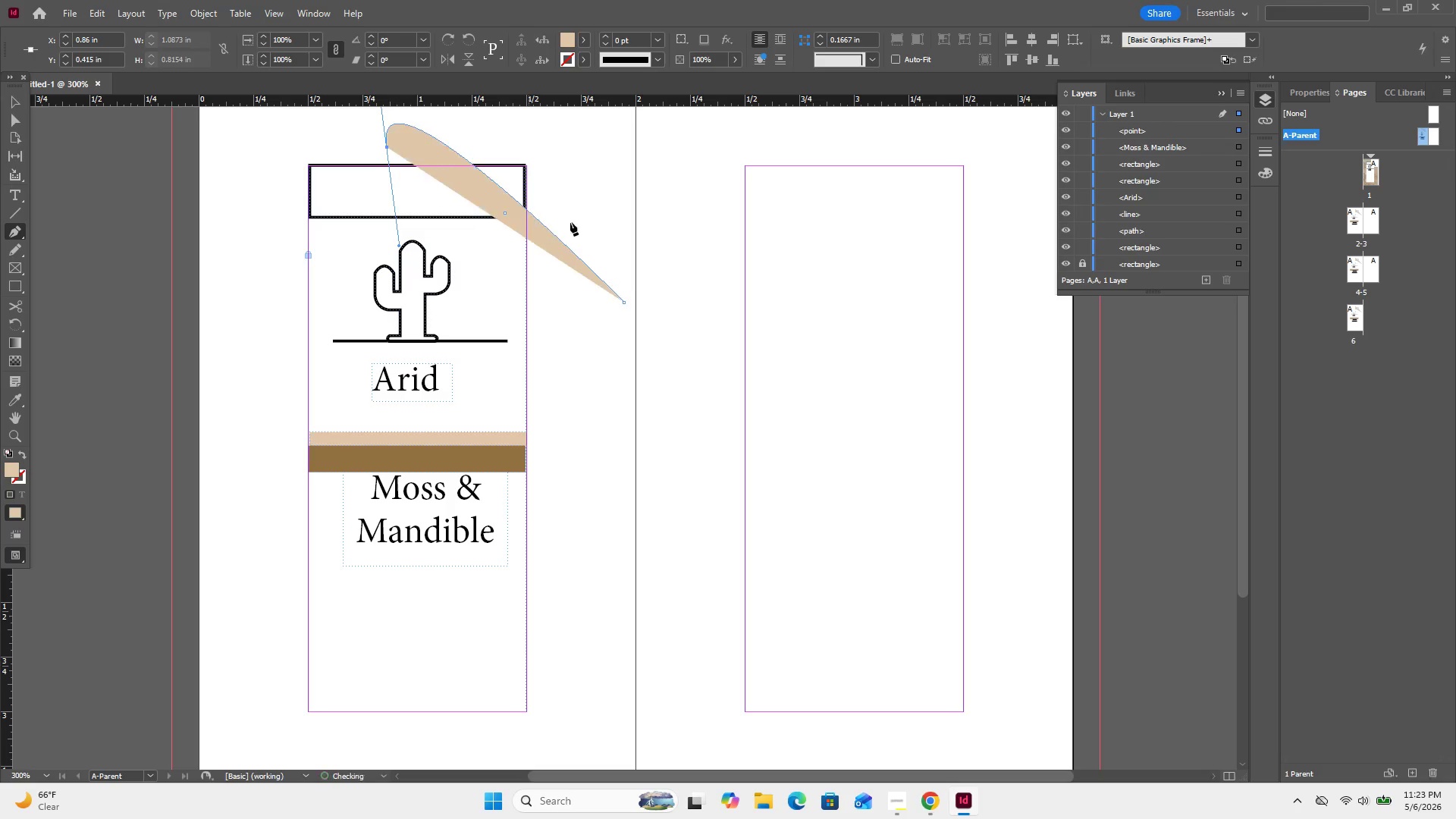 
left_click([588, 223])
 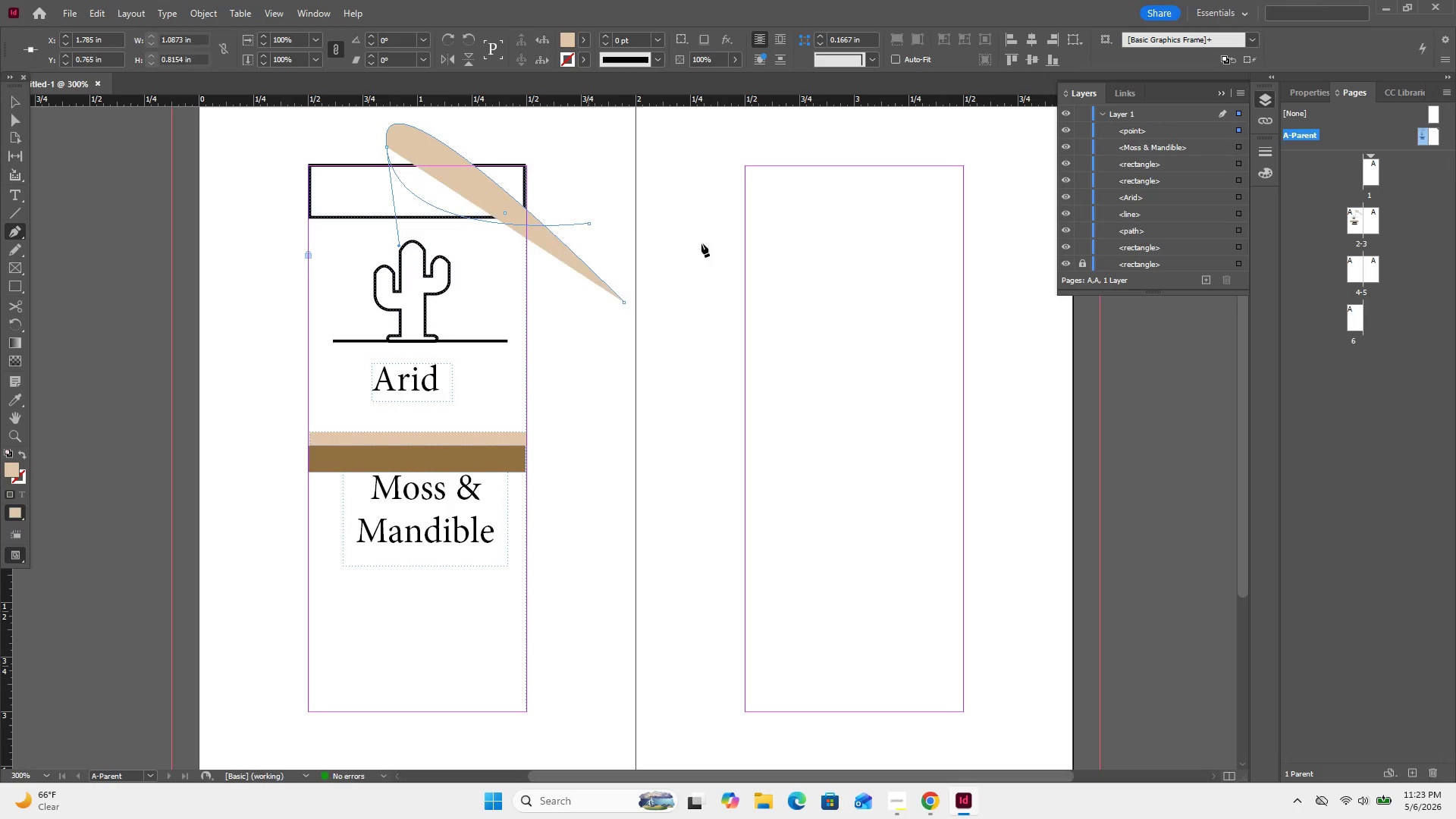 
left_click([713, 244])
 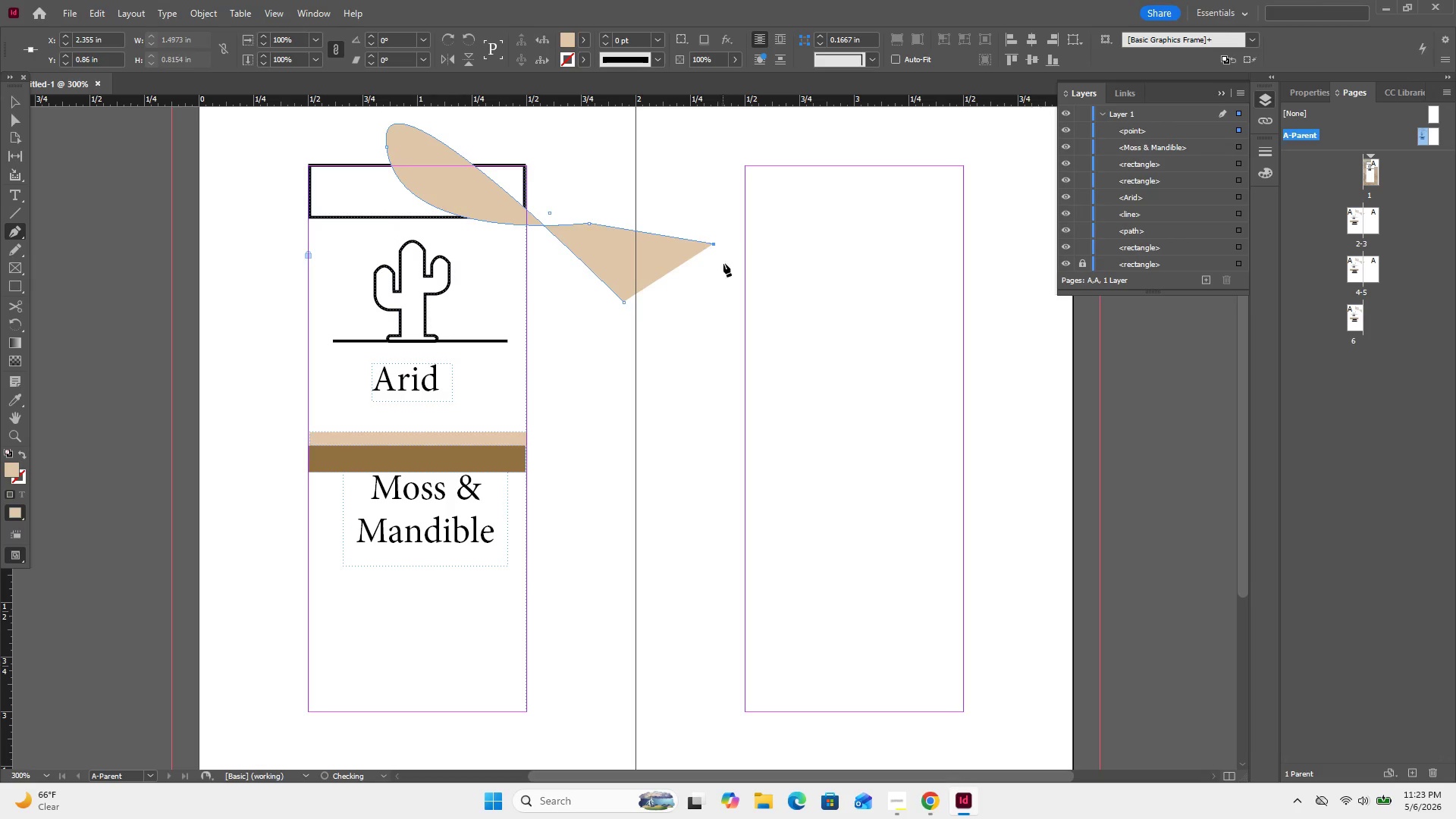 
left_click_drag(start_coordinate=[661, 331], to_coordinate=[551, 373])
 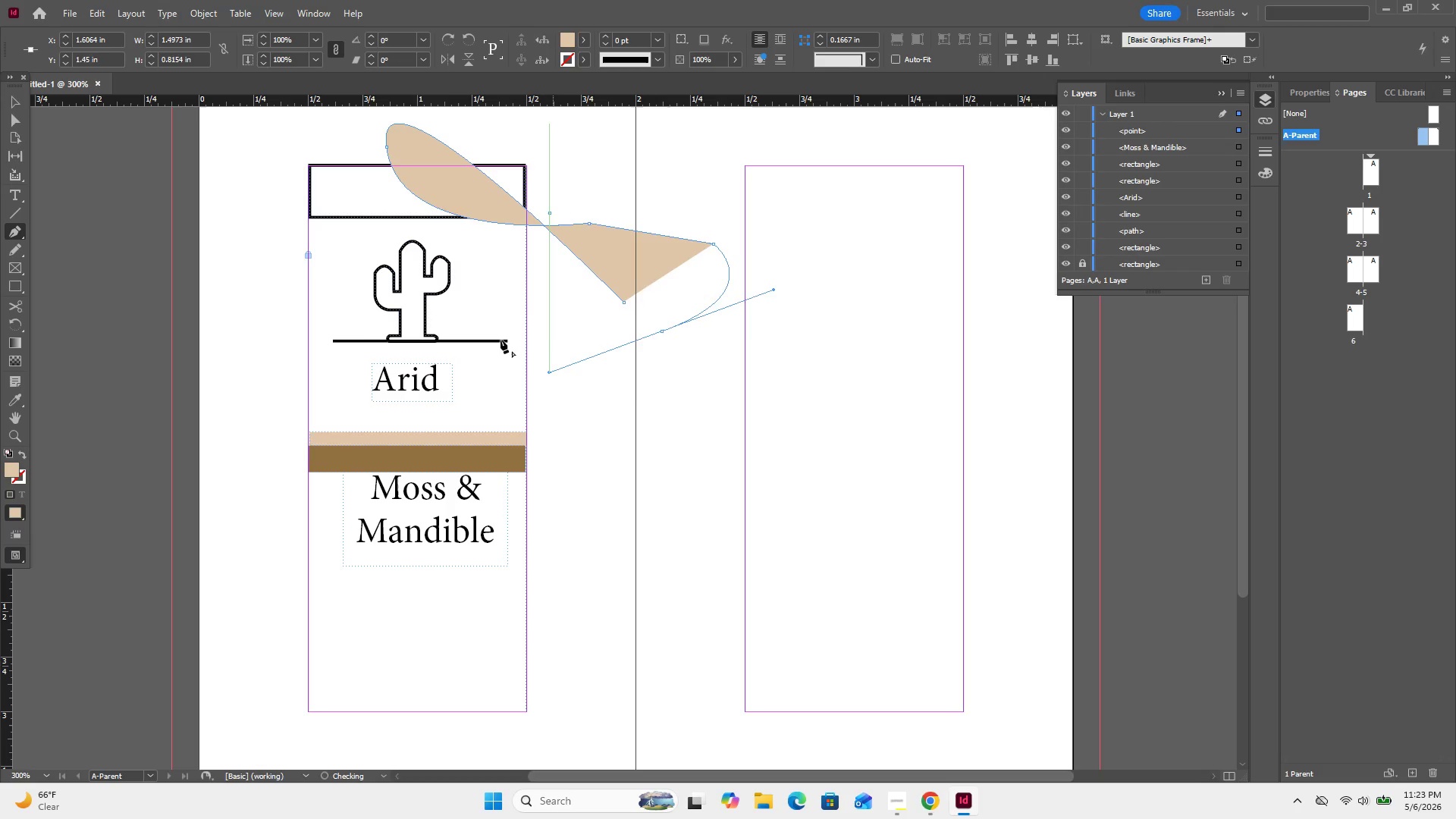 
left_click_drag(start_coordinate=[500, 337], to_coordinate=[543, 321])
 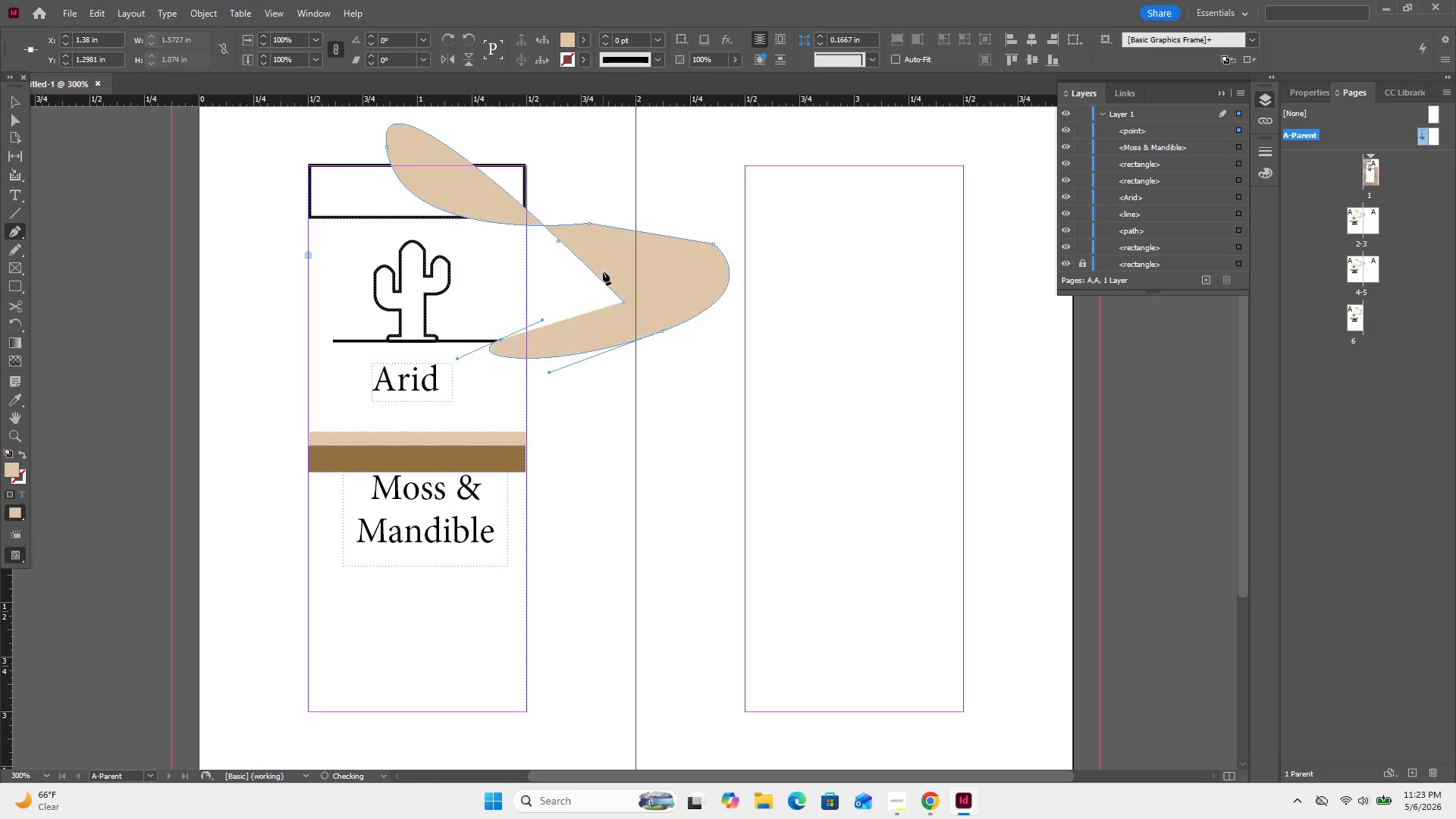 
left_click_drag(start_coordinate=[606, 263], to_coordinate=[608, 236])
 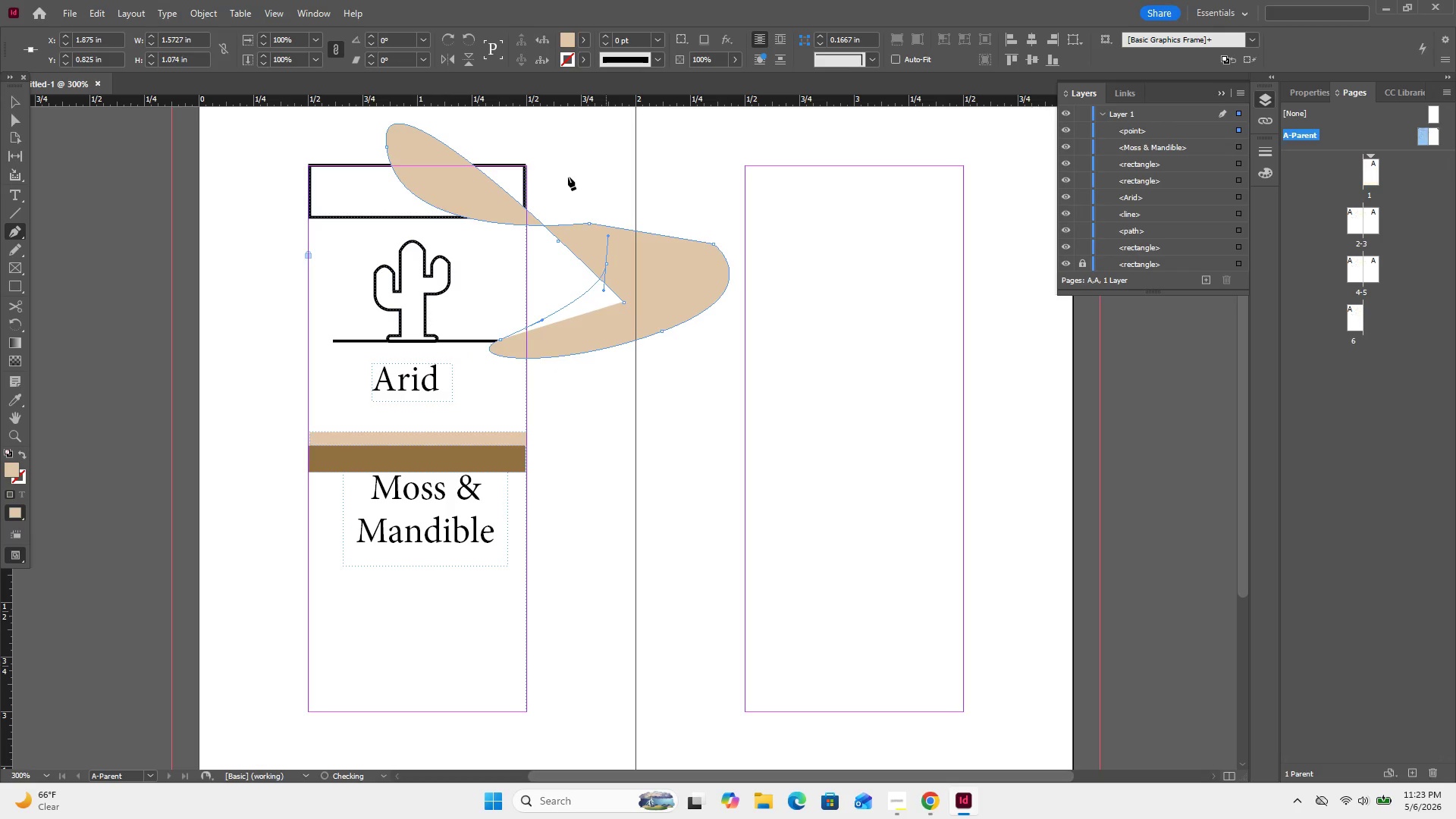 
left_click_drag(start_coordinate=[568, 177], to_coordinate=[541, 249])
 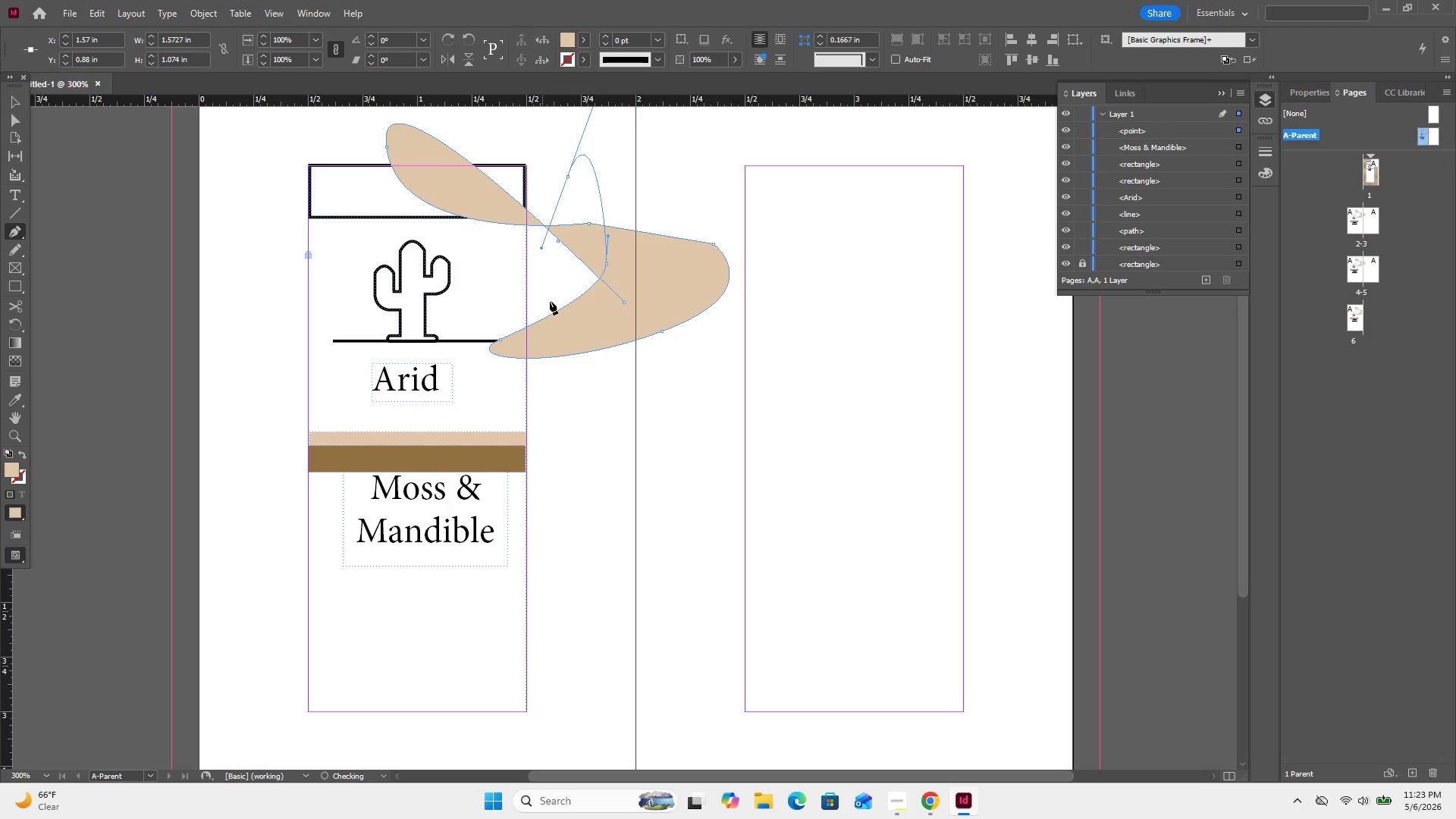 
left_click_drag(start_coordinate=[553, 310], to_coordinate=[557, 316])
 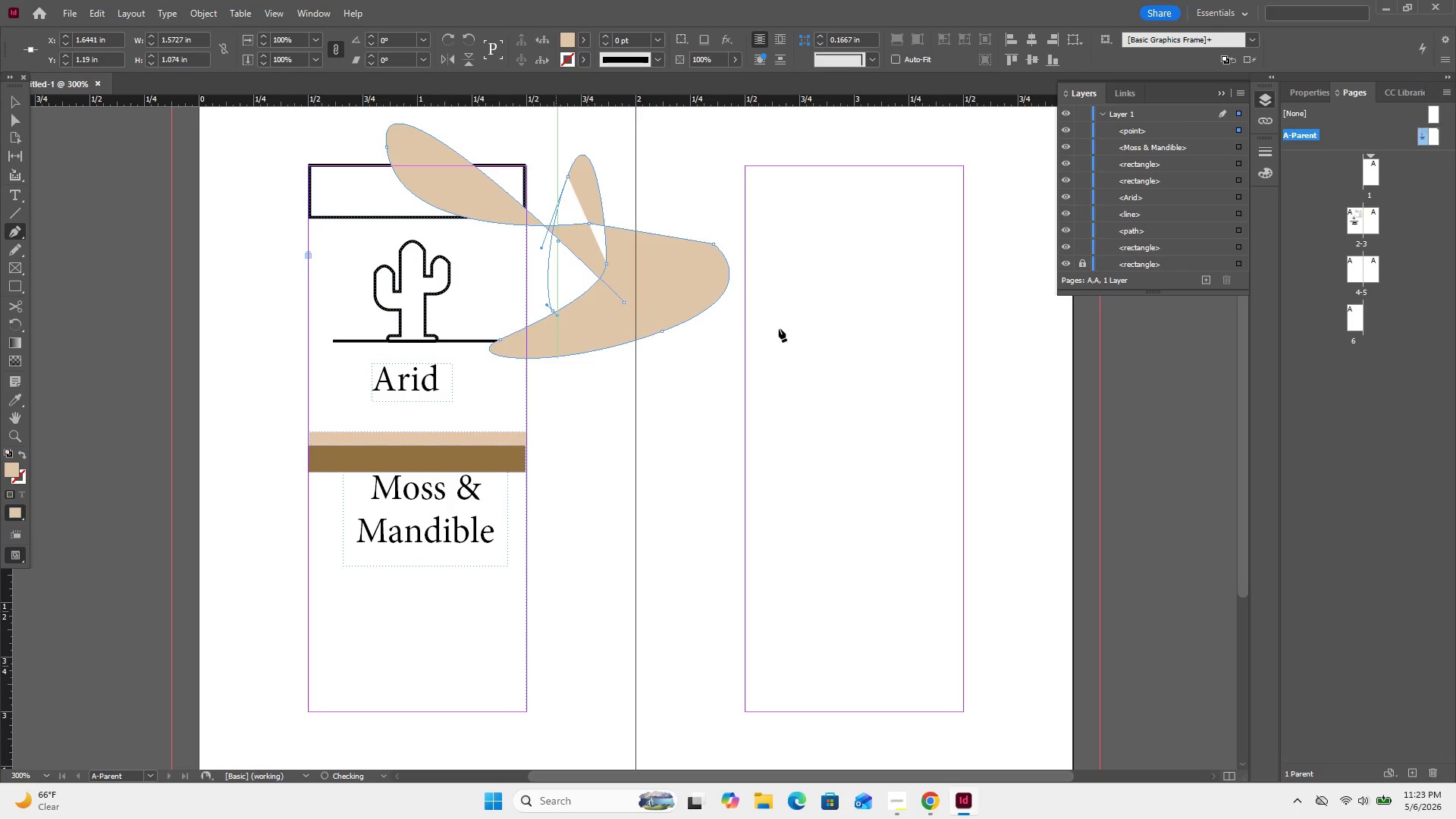 
triple_click([786, 329])
 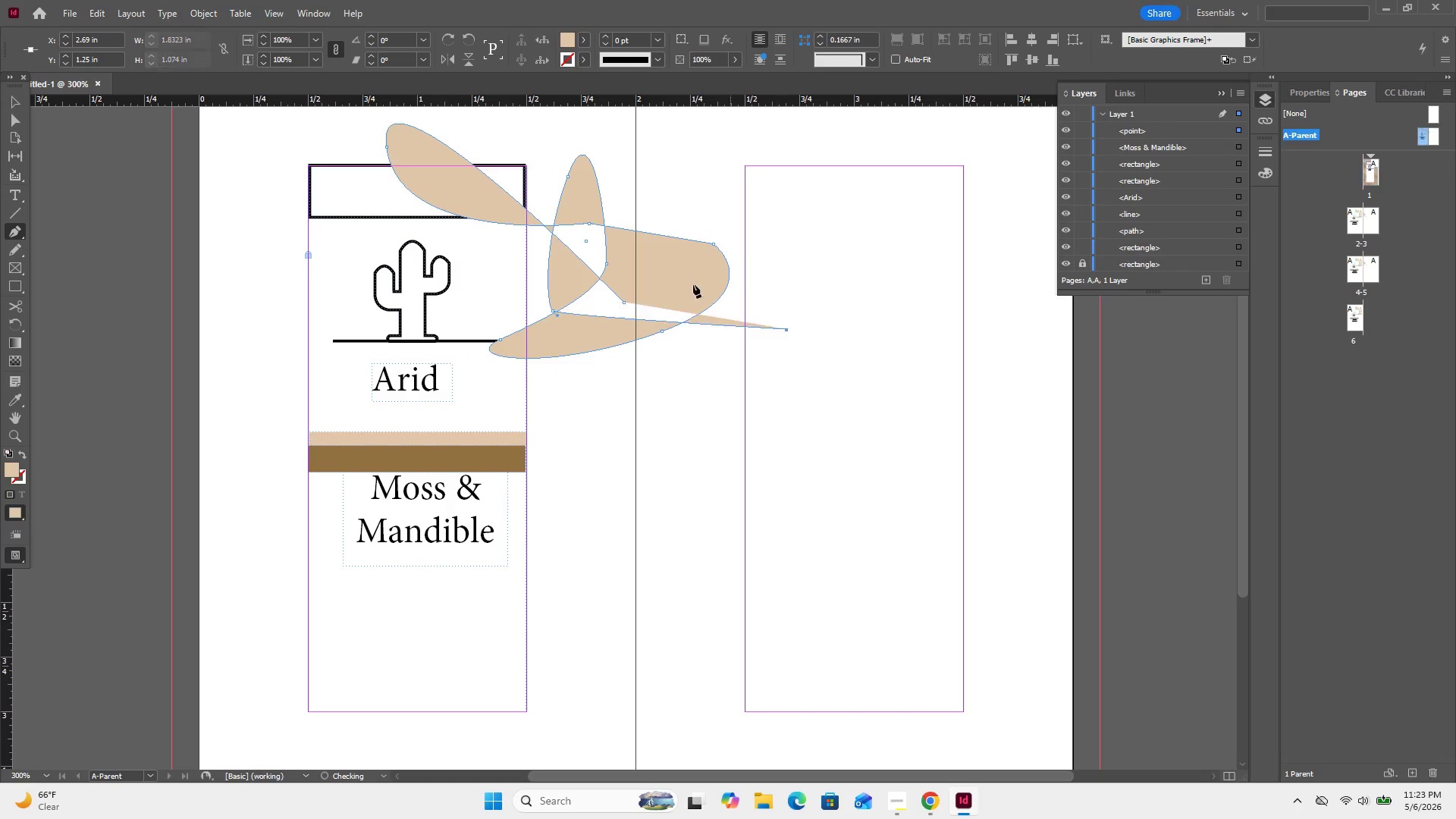 
left_click_drag(start_coordinate=[682, 284], to_coordinate=[646, 284])
 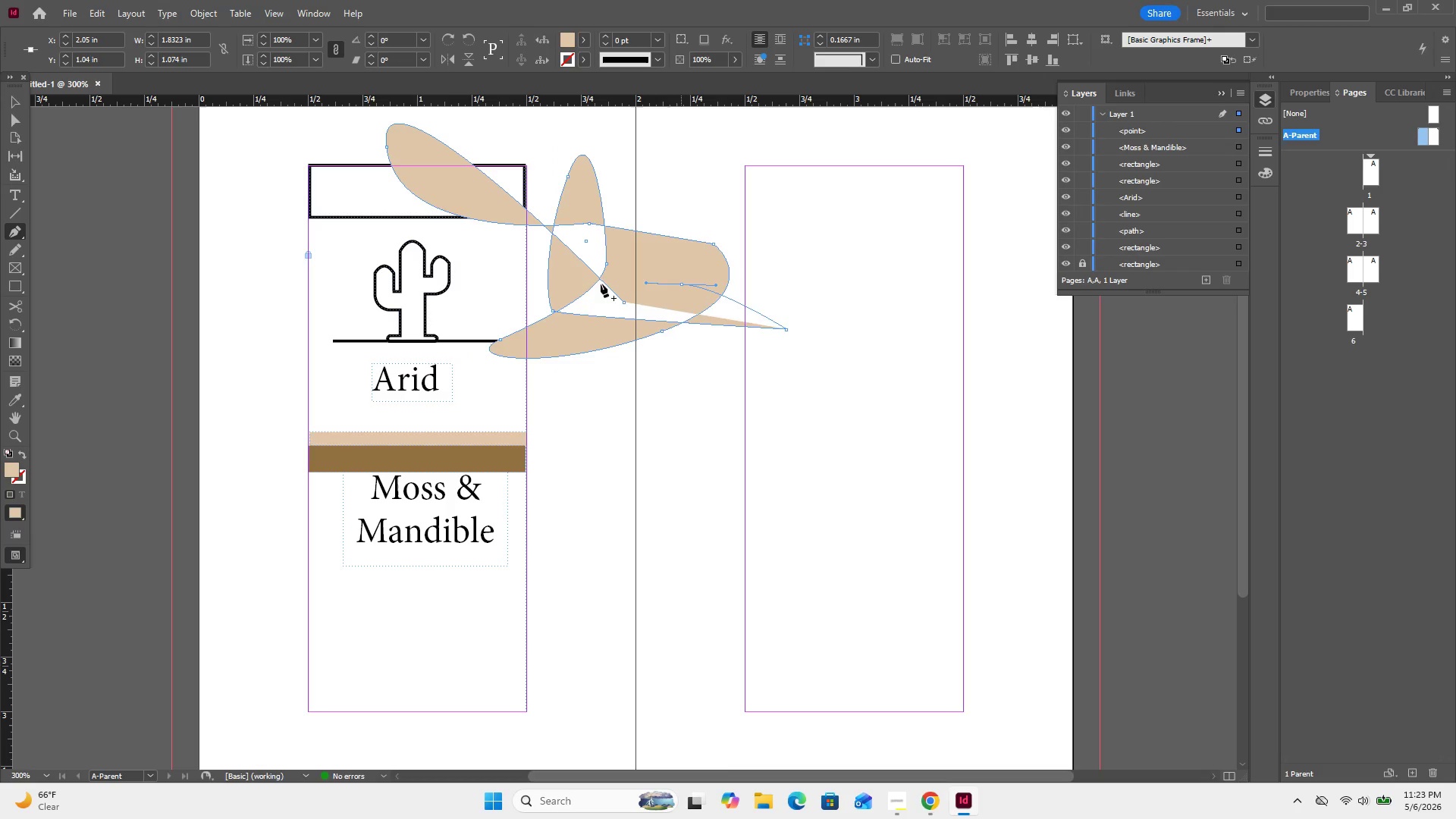 
left_click_drag(start_coordinate=[599, 285], to_coordinate=[574, 316])
 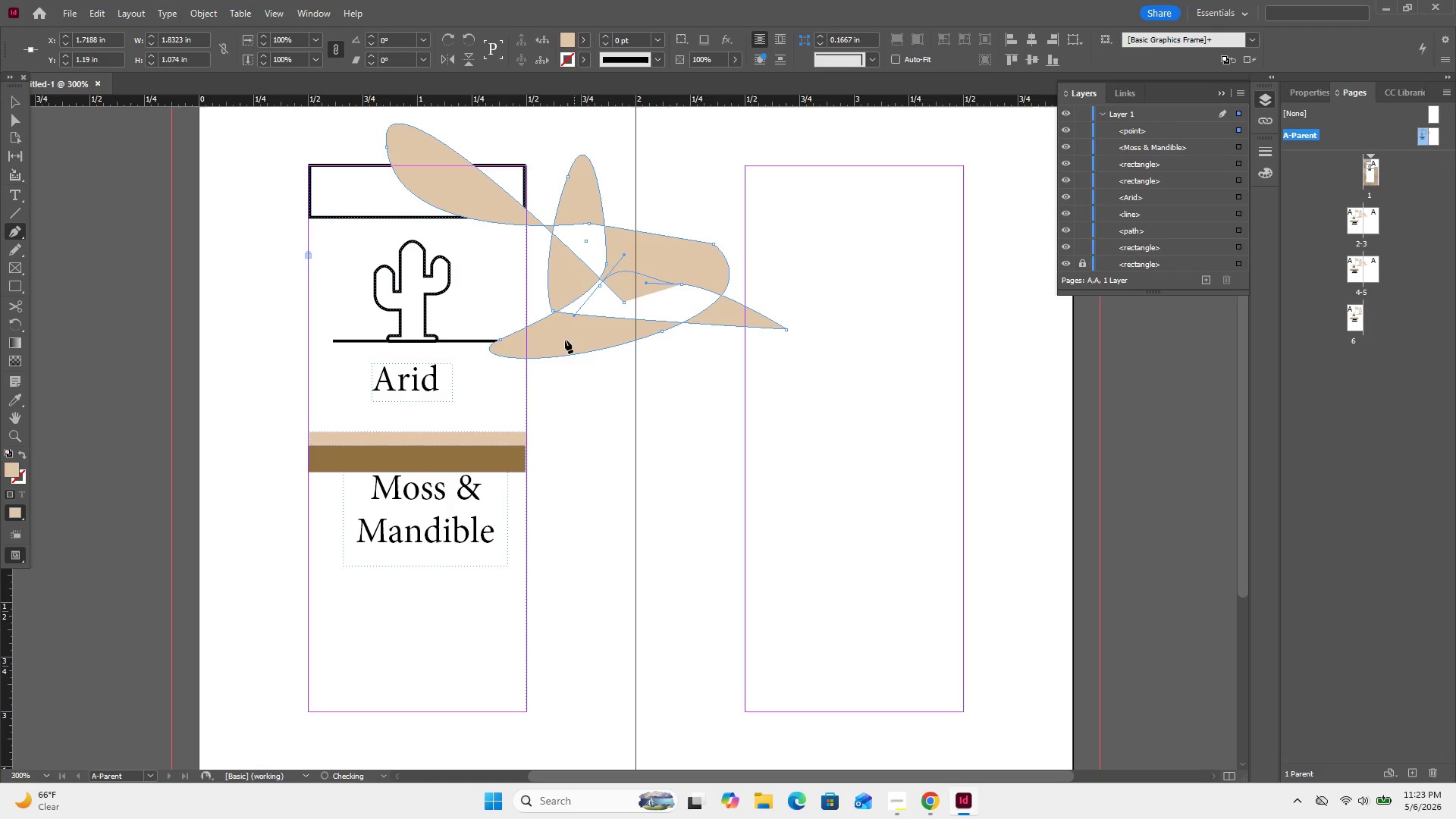 
left_click_drag(start_coordinate=[564, 345], to_coordinate=[563, 359])
 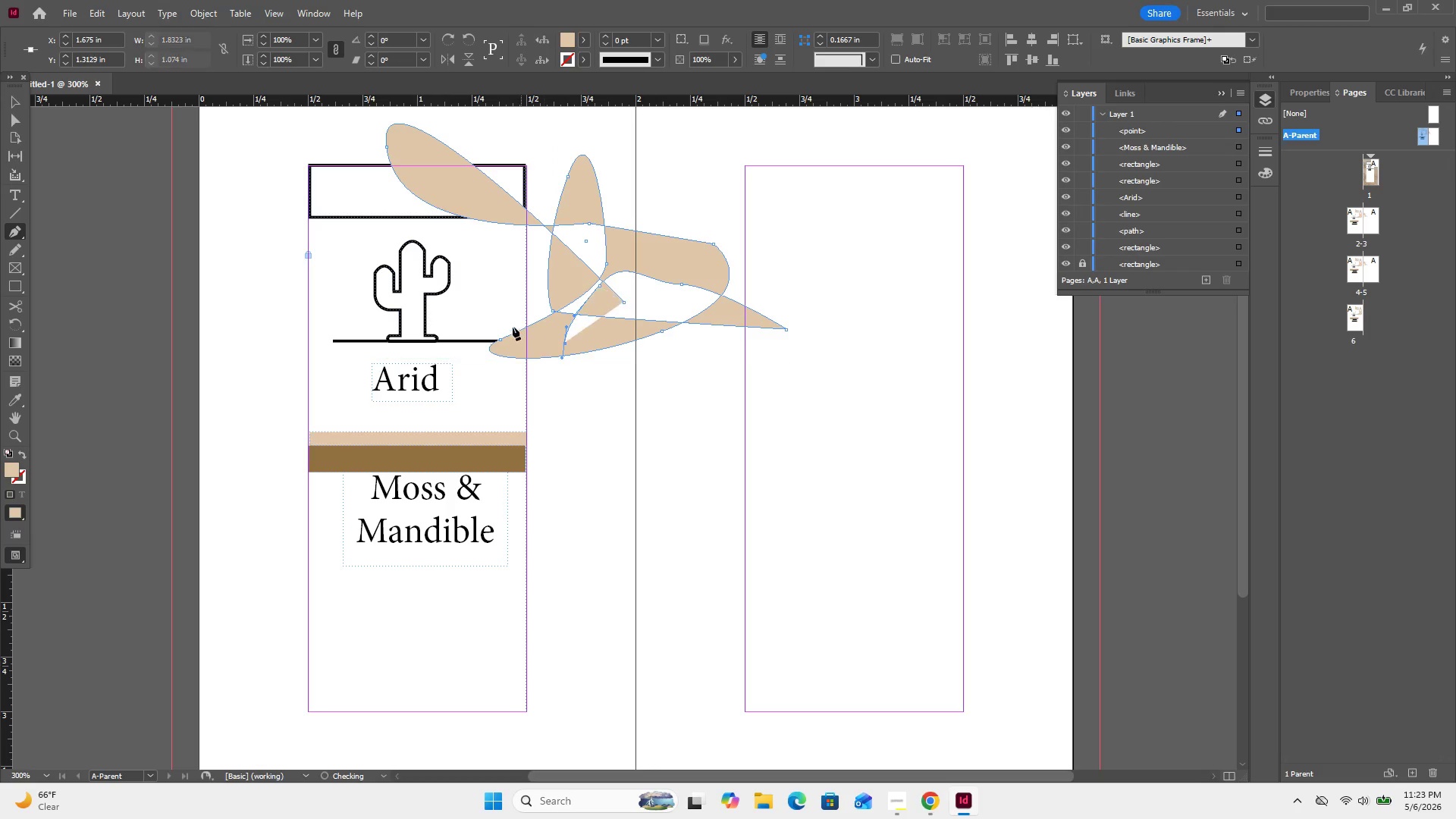 
left_click([511, 322])
 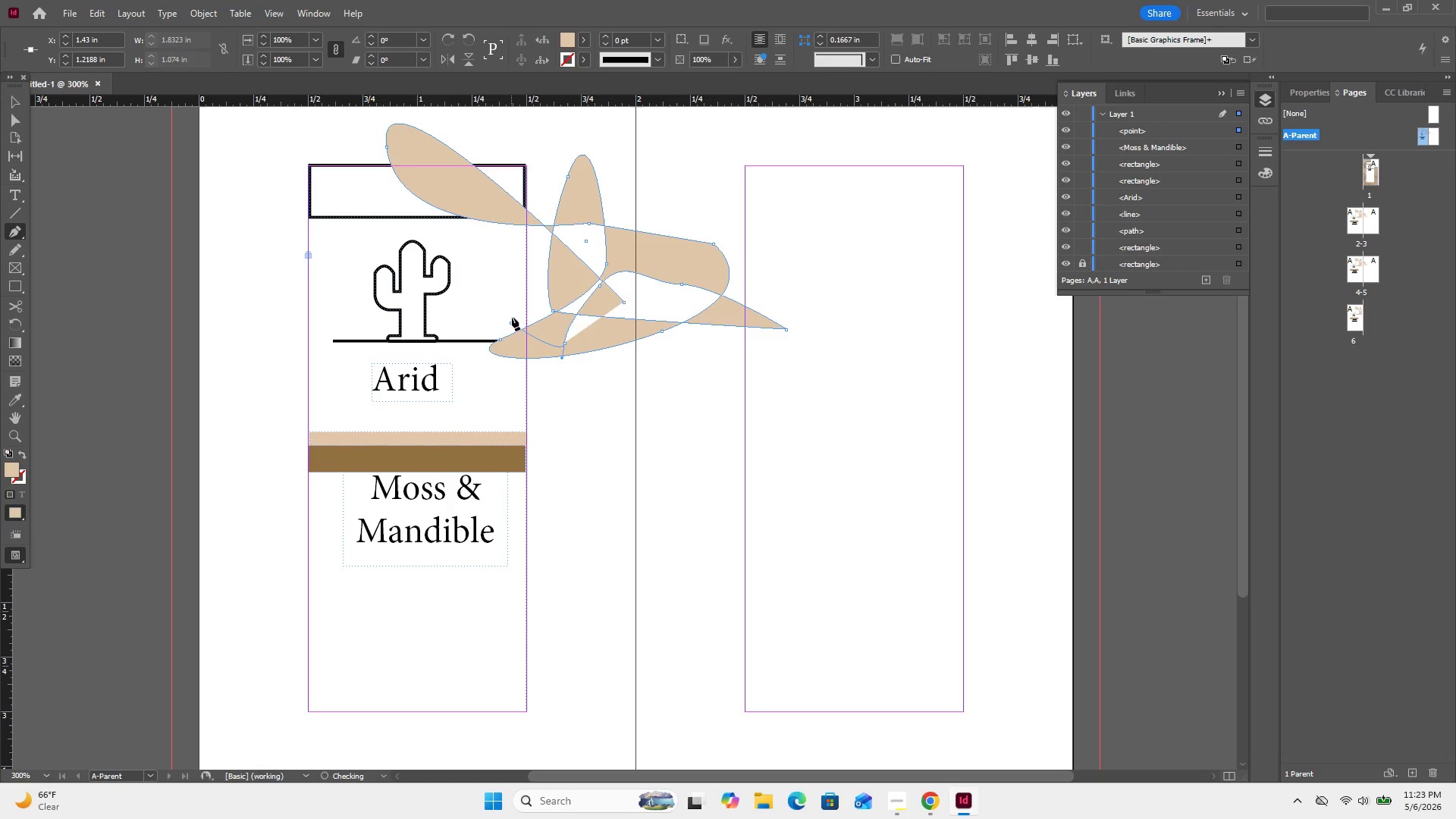 
key(Control+Z)
 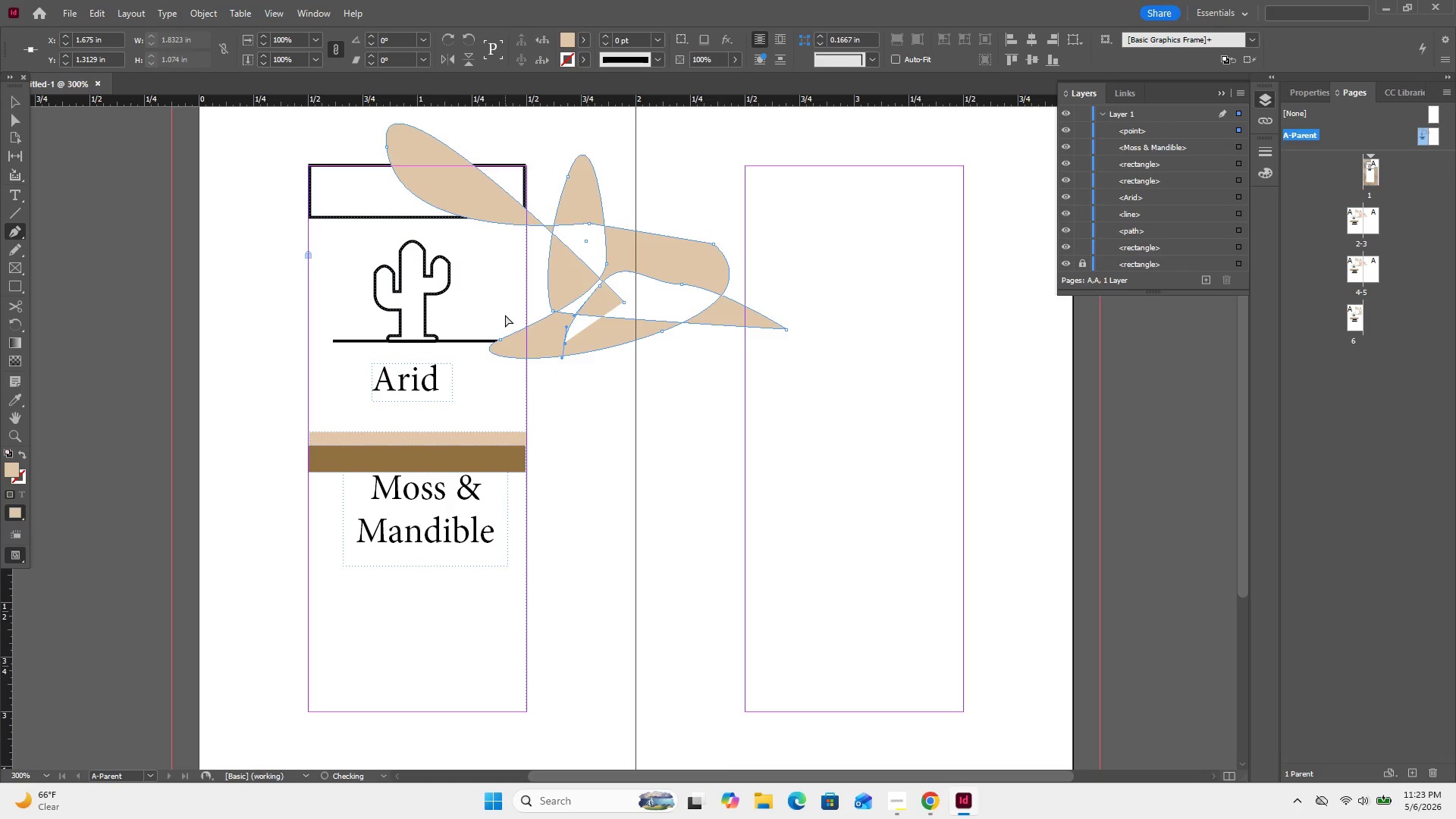 
key(Control+Z)
 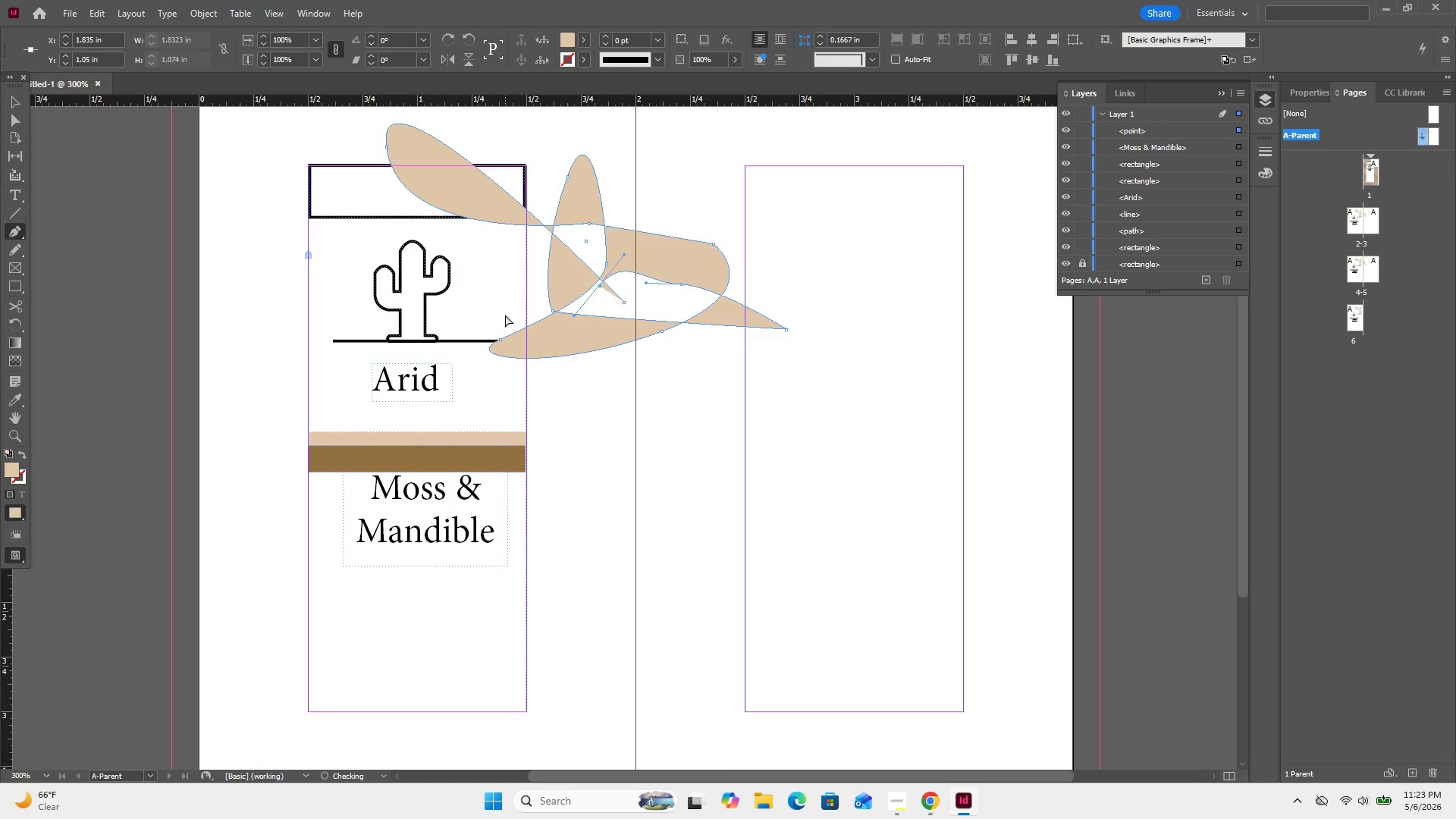 
hold_key(key=Z, duration=0.41)
 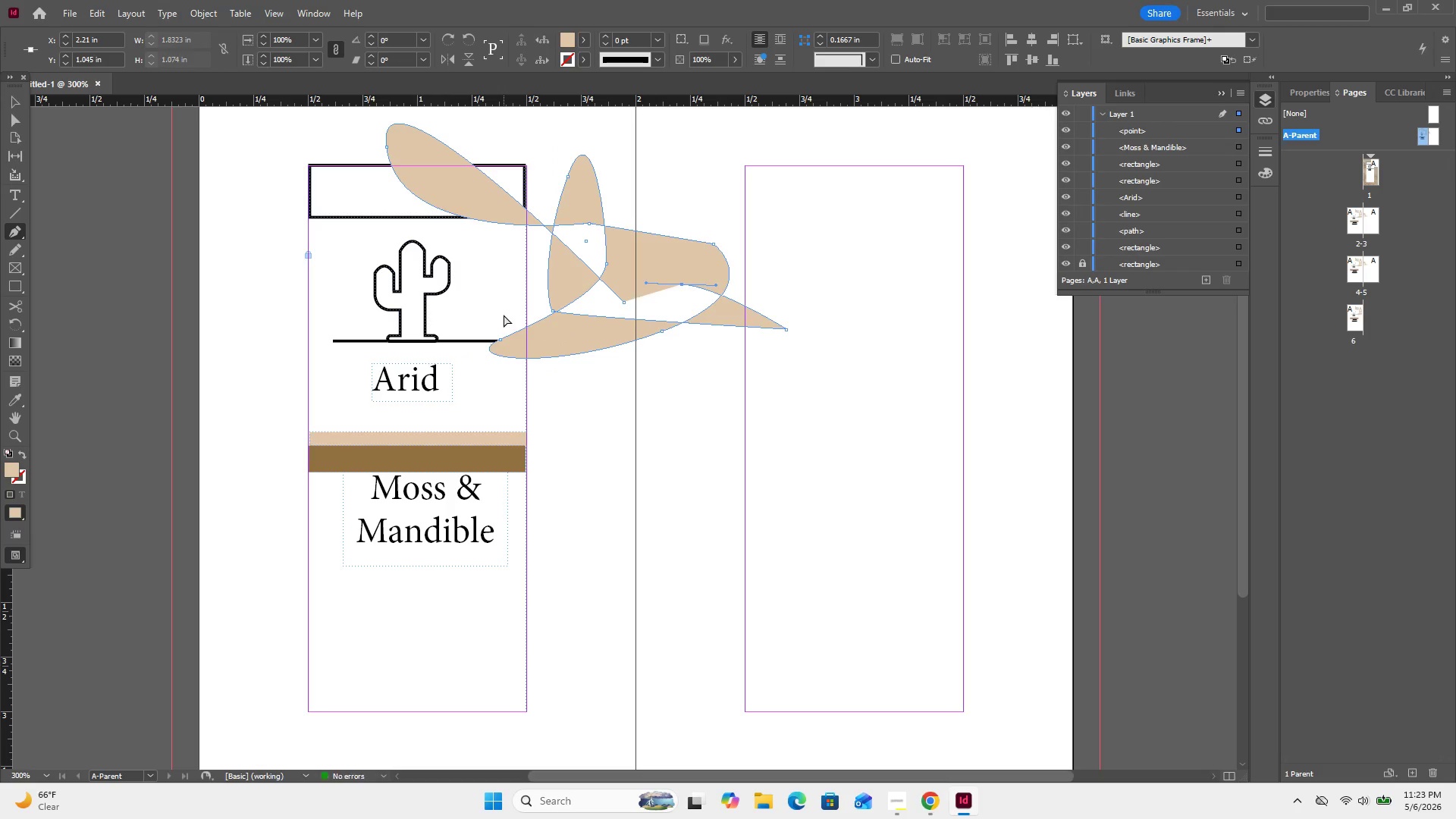 
key(Control+Z)
 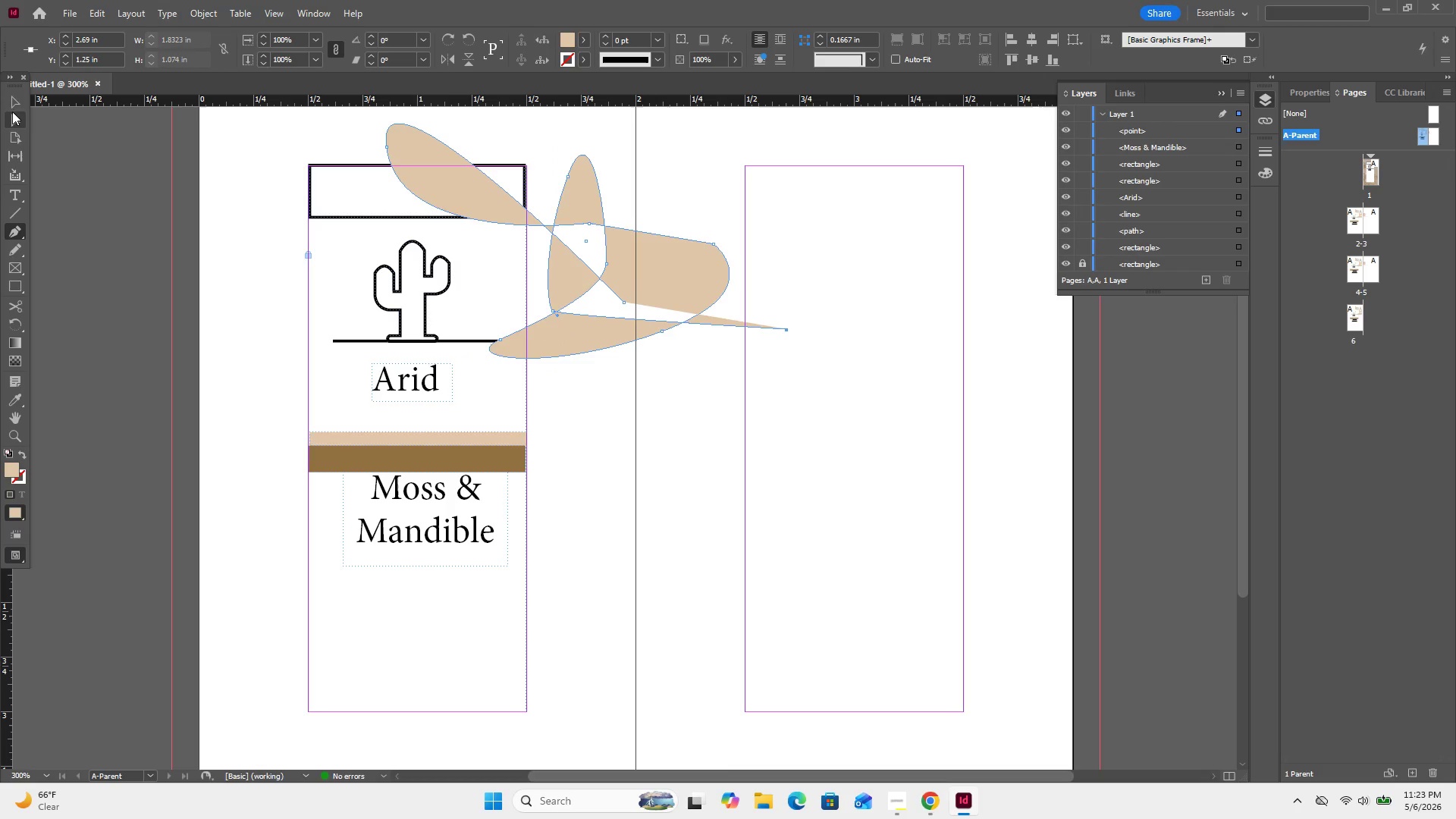 
left_click([13, 105])
 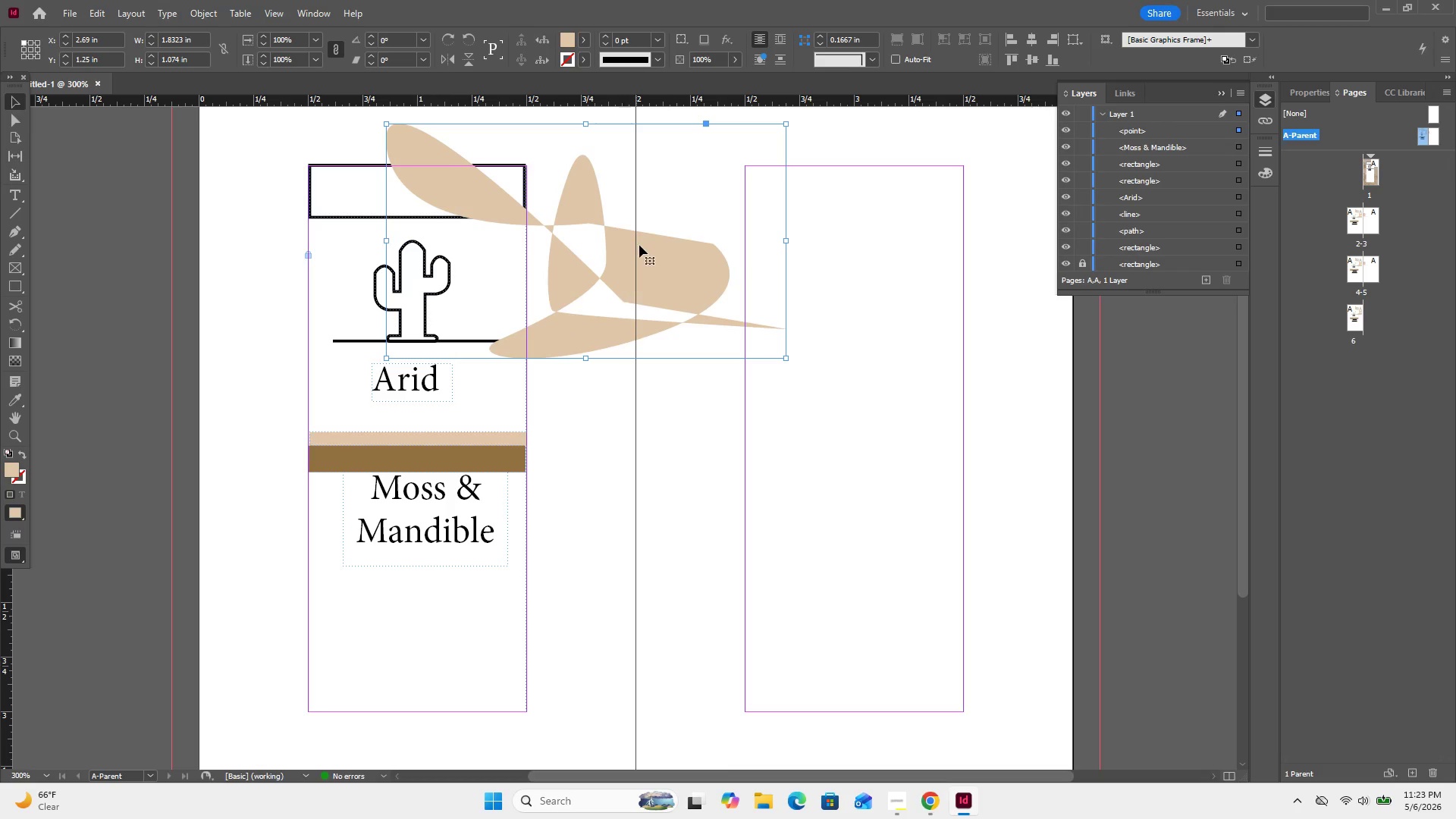 
key(Backspace)
 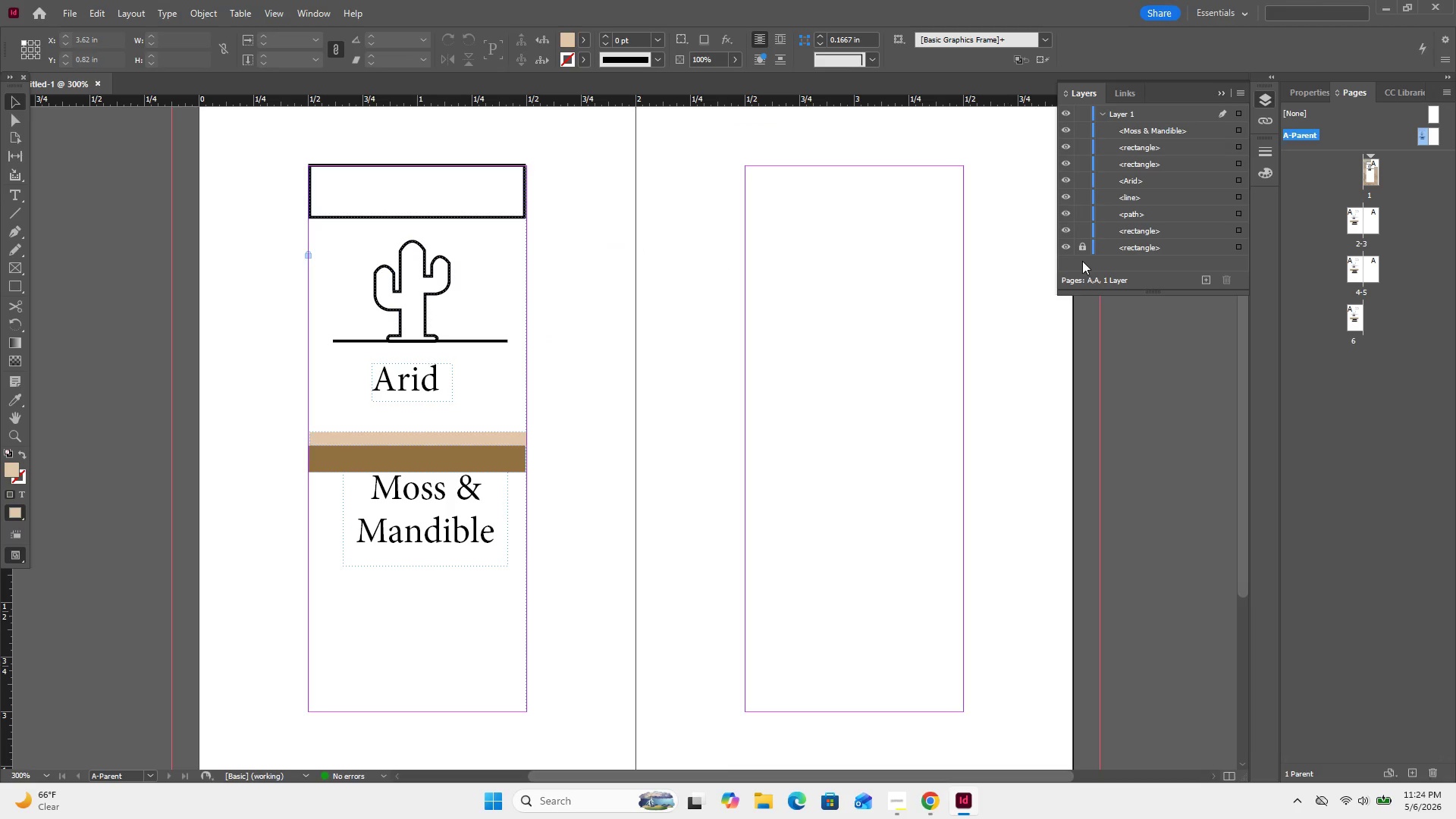 
left_click_drag(start_coordinate=[609, 488], to_coordinate=[353, 188])
 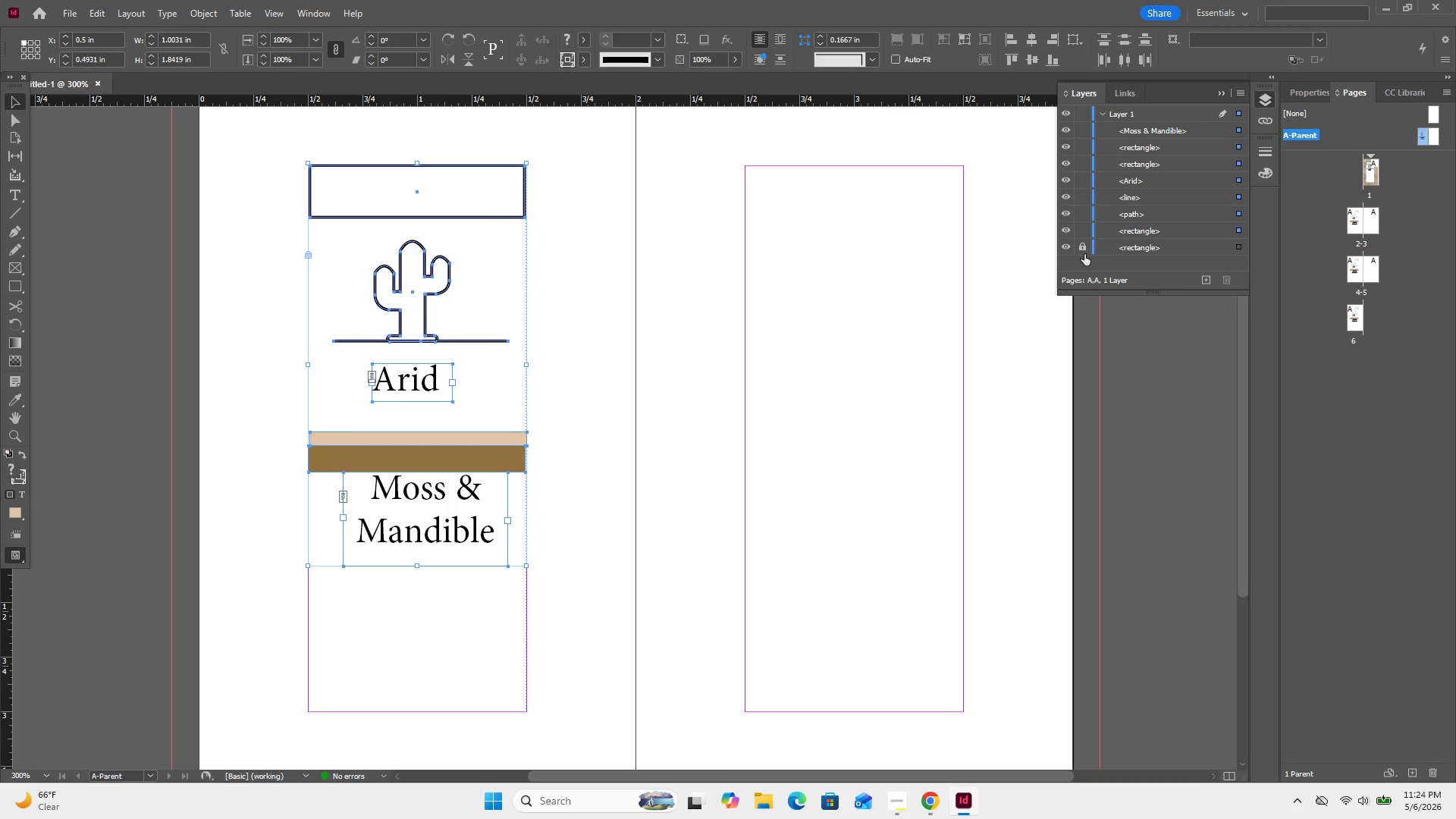 
left_click([1084, 249])
 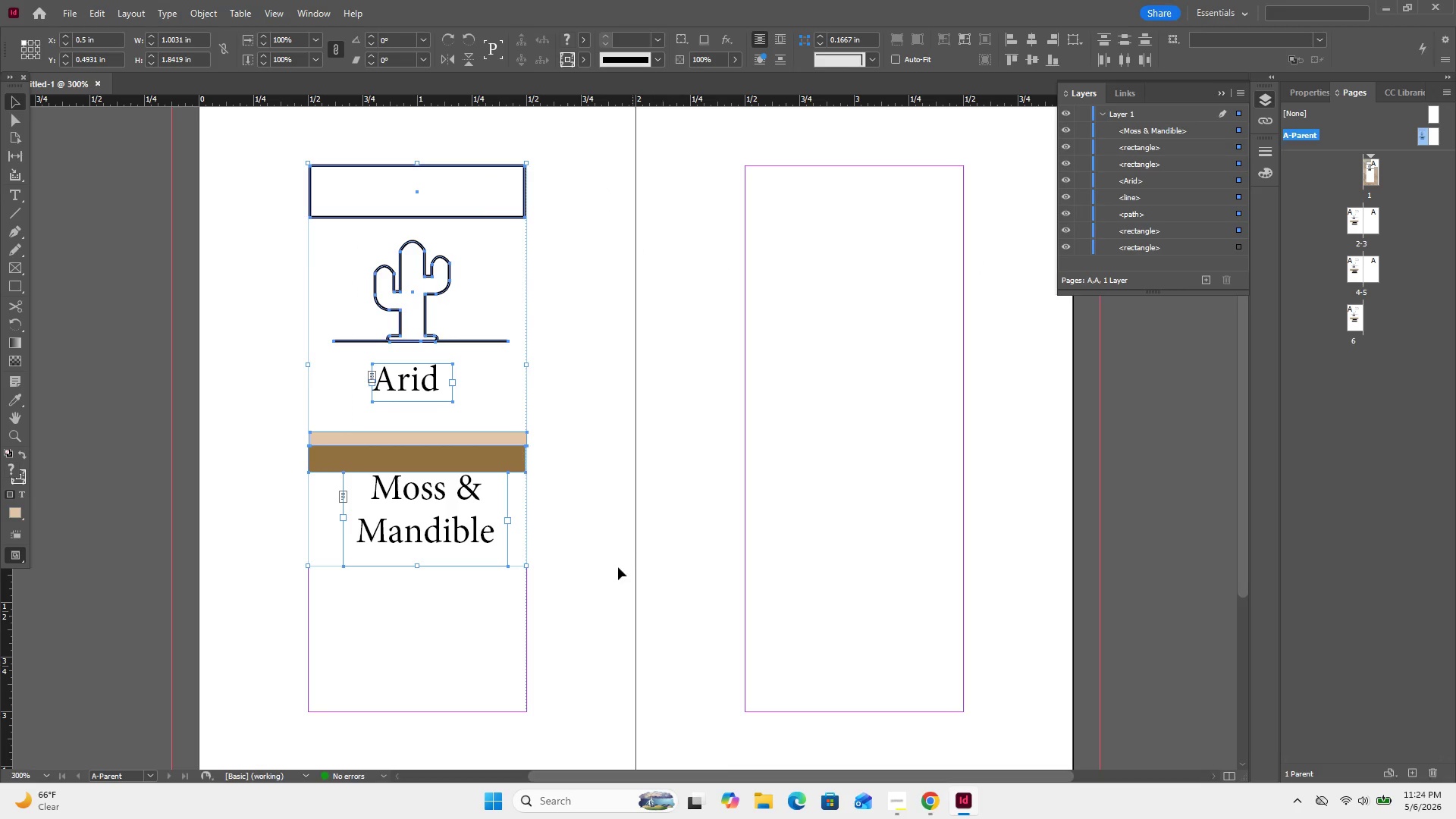 
left_click_drag(start_coordinate=[574, 584], to_coordinate=[337, 127])
 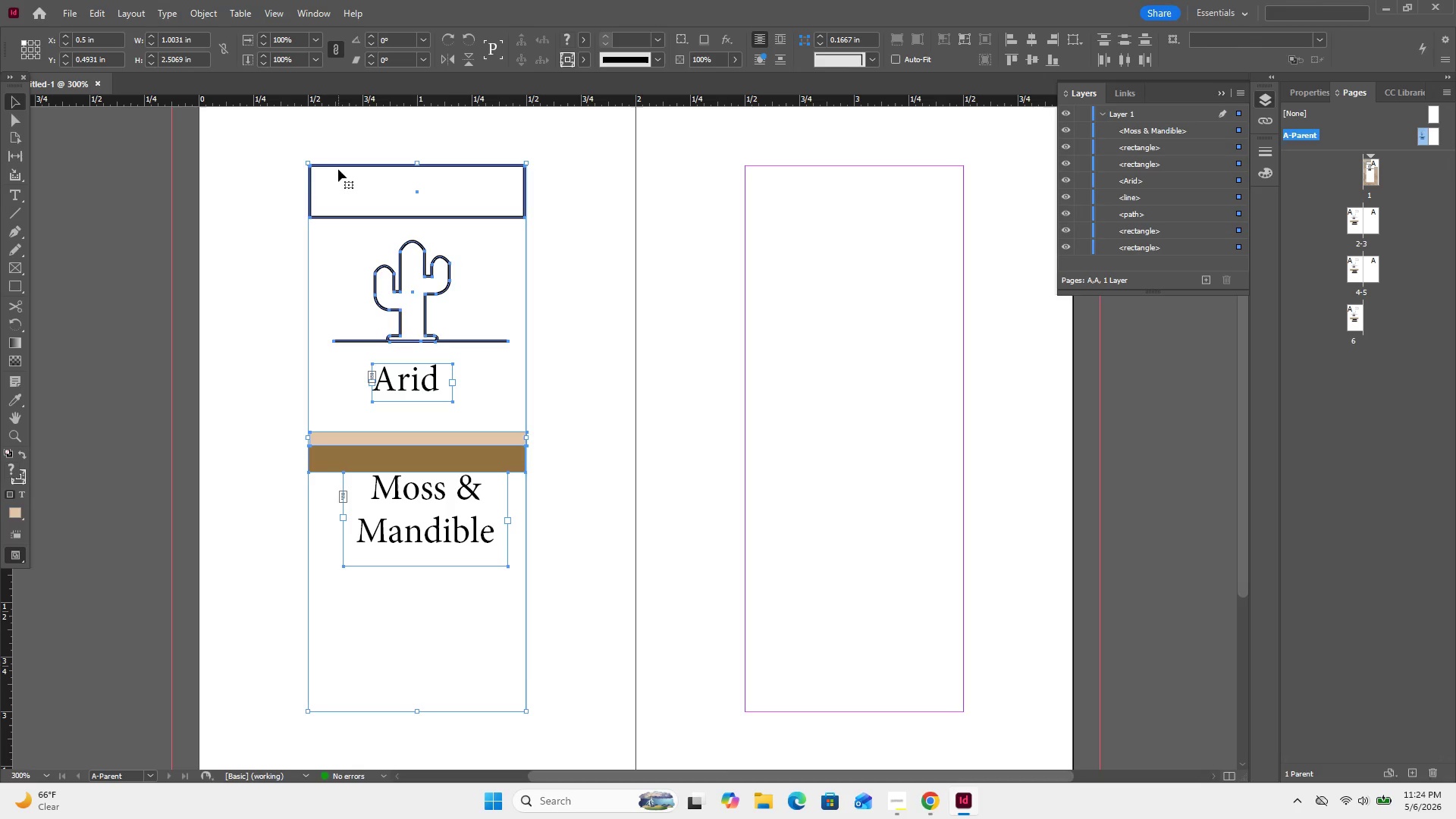 
key(Control+C)
 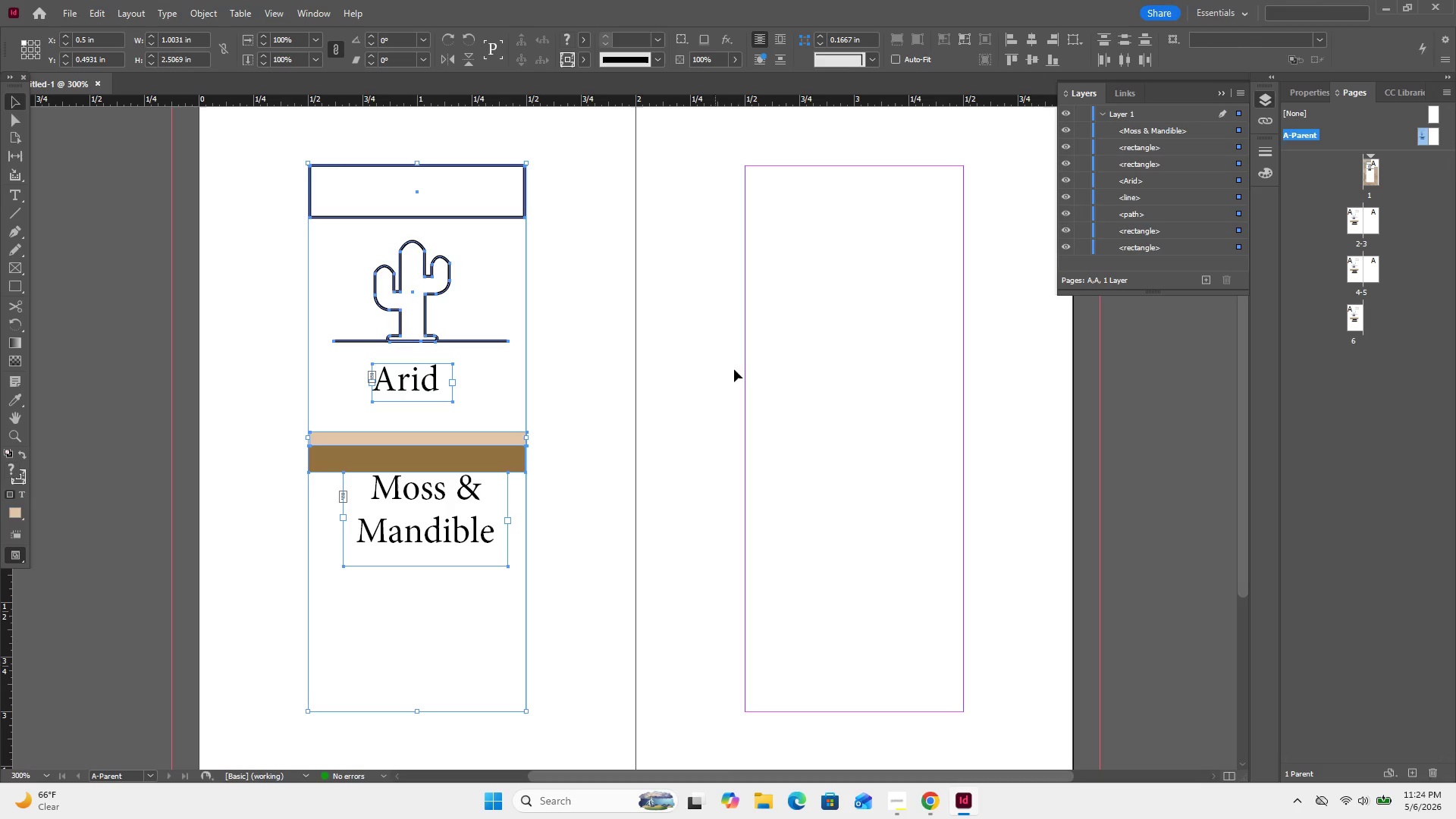 
left_click([813, 355])
 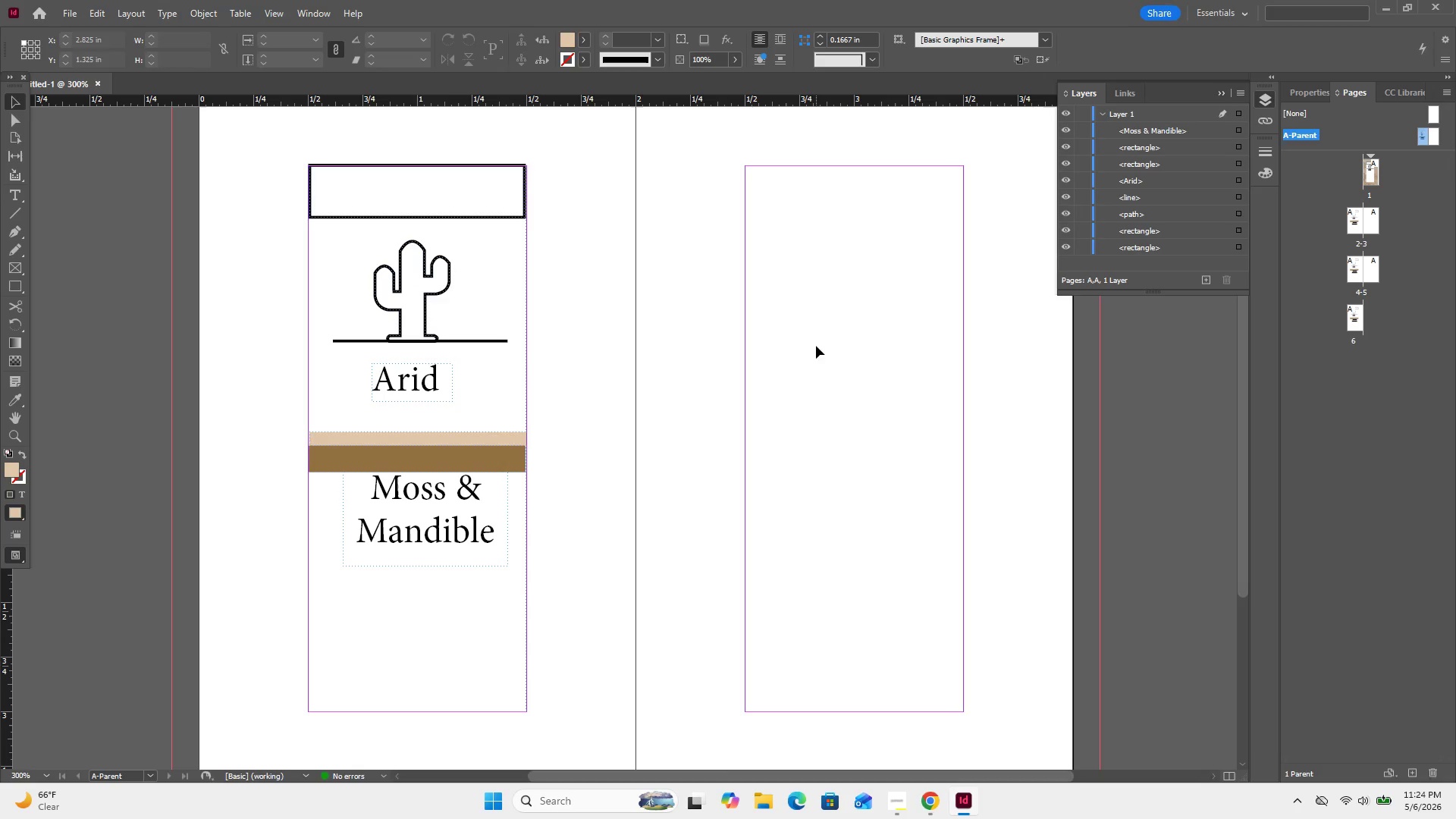 
key(Control+V)
 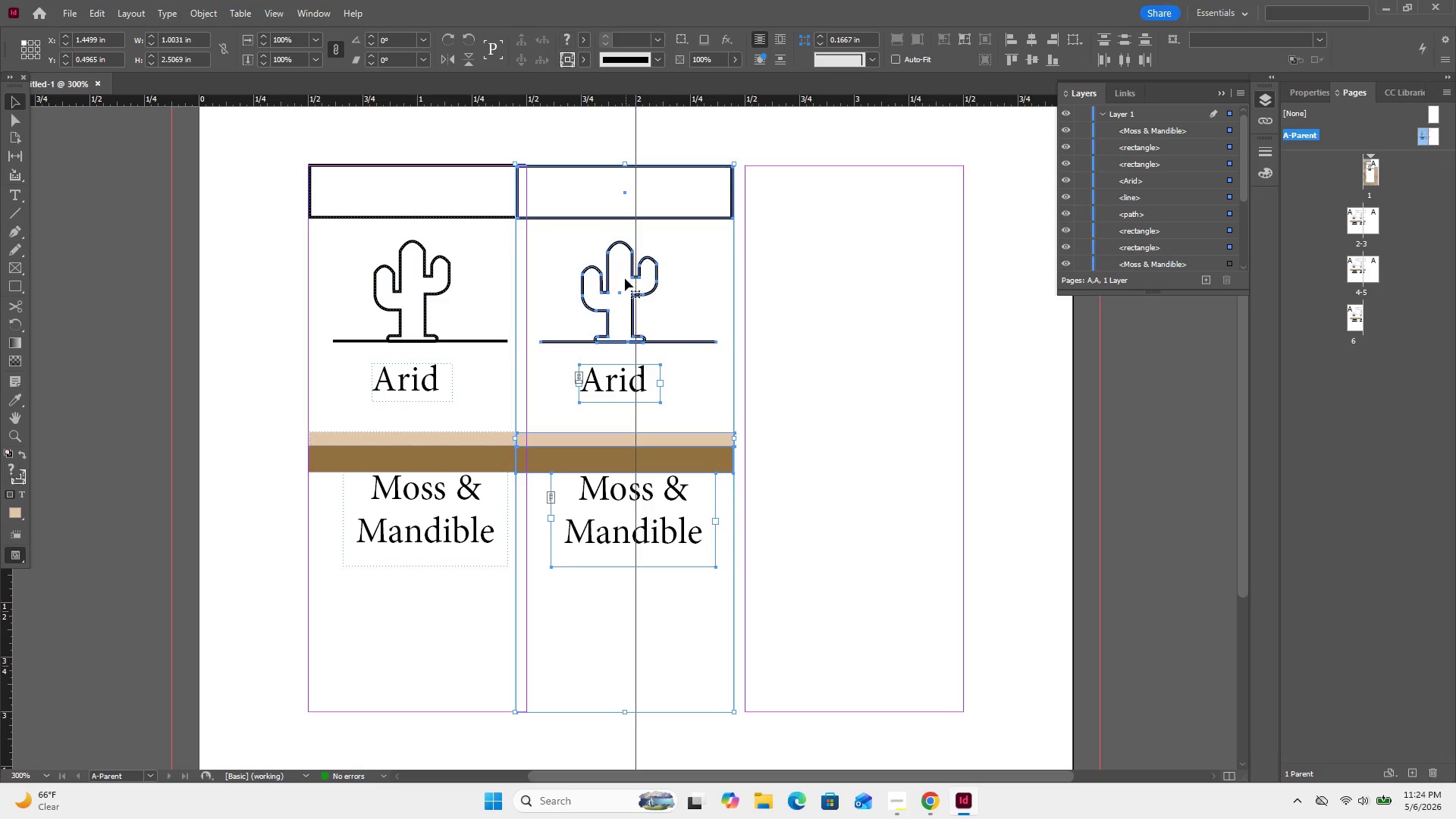 
left_click_drag(start_coordinate=[620, 290], to_coordinate=[853, 303])
 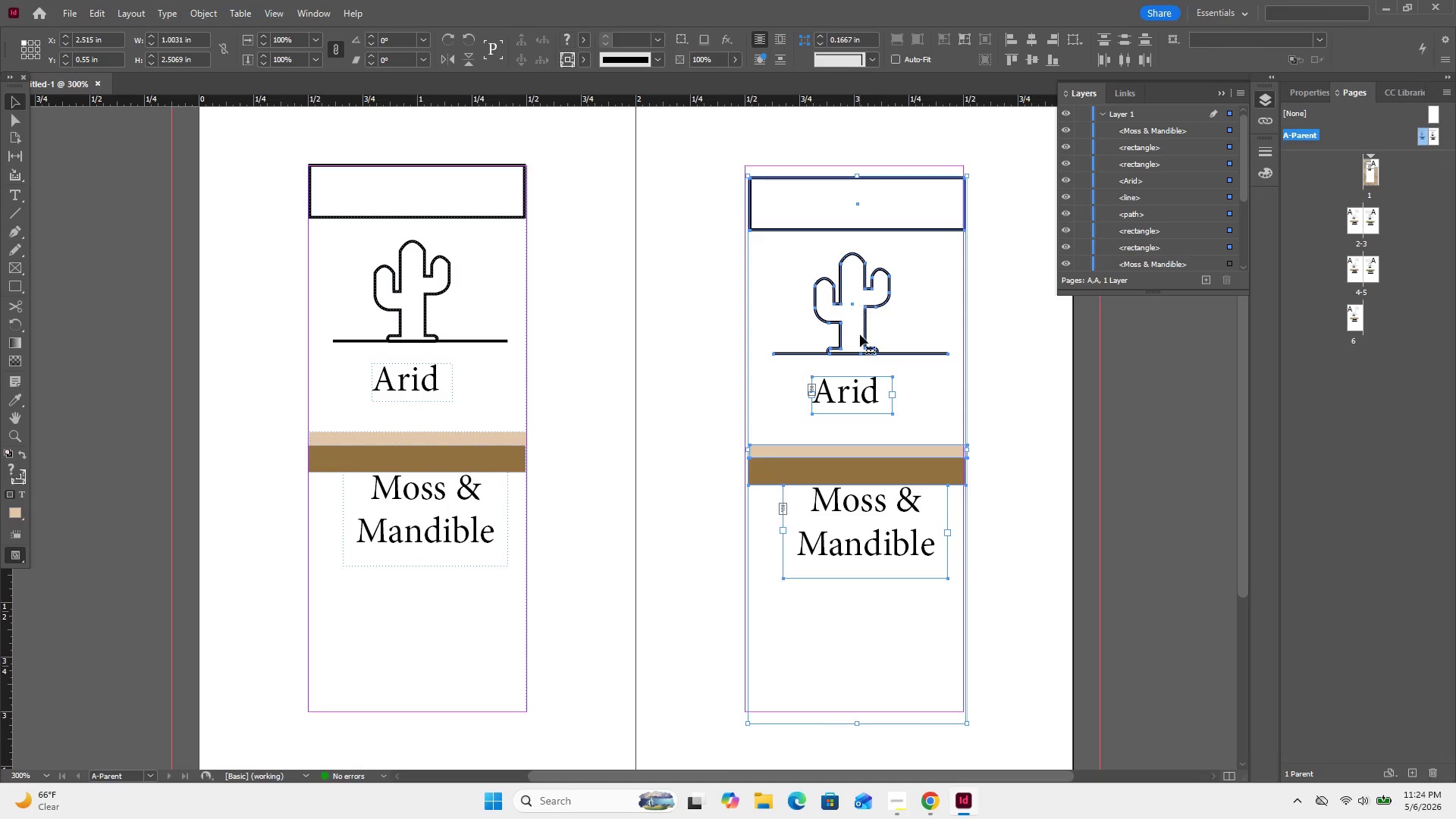 
wait(5.28)
 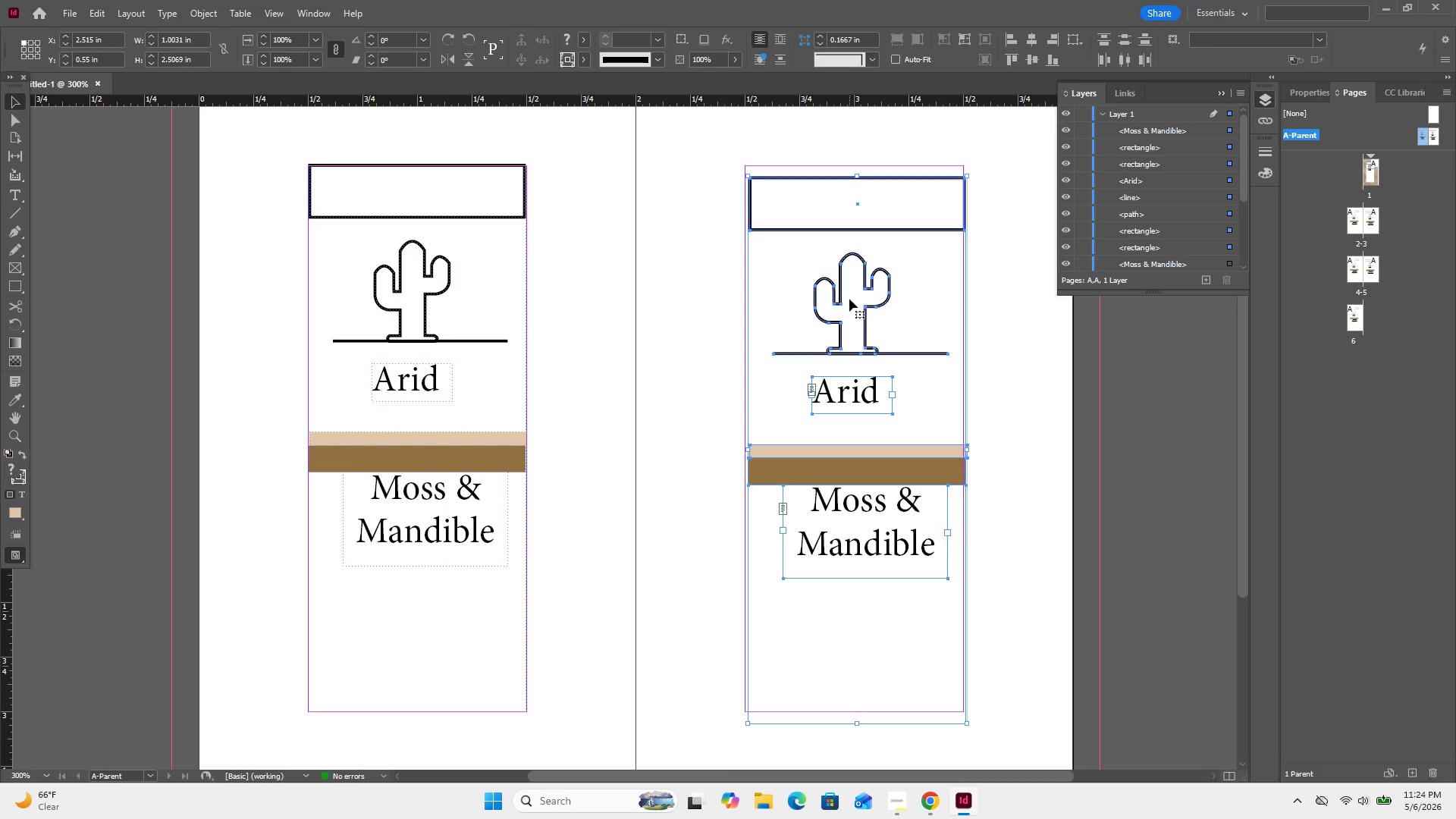 
left_click_drag(start_coordinate=[864, 390], to_coordinate=[864, 381])
 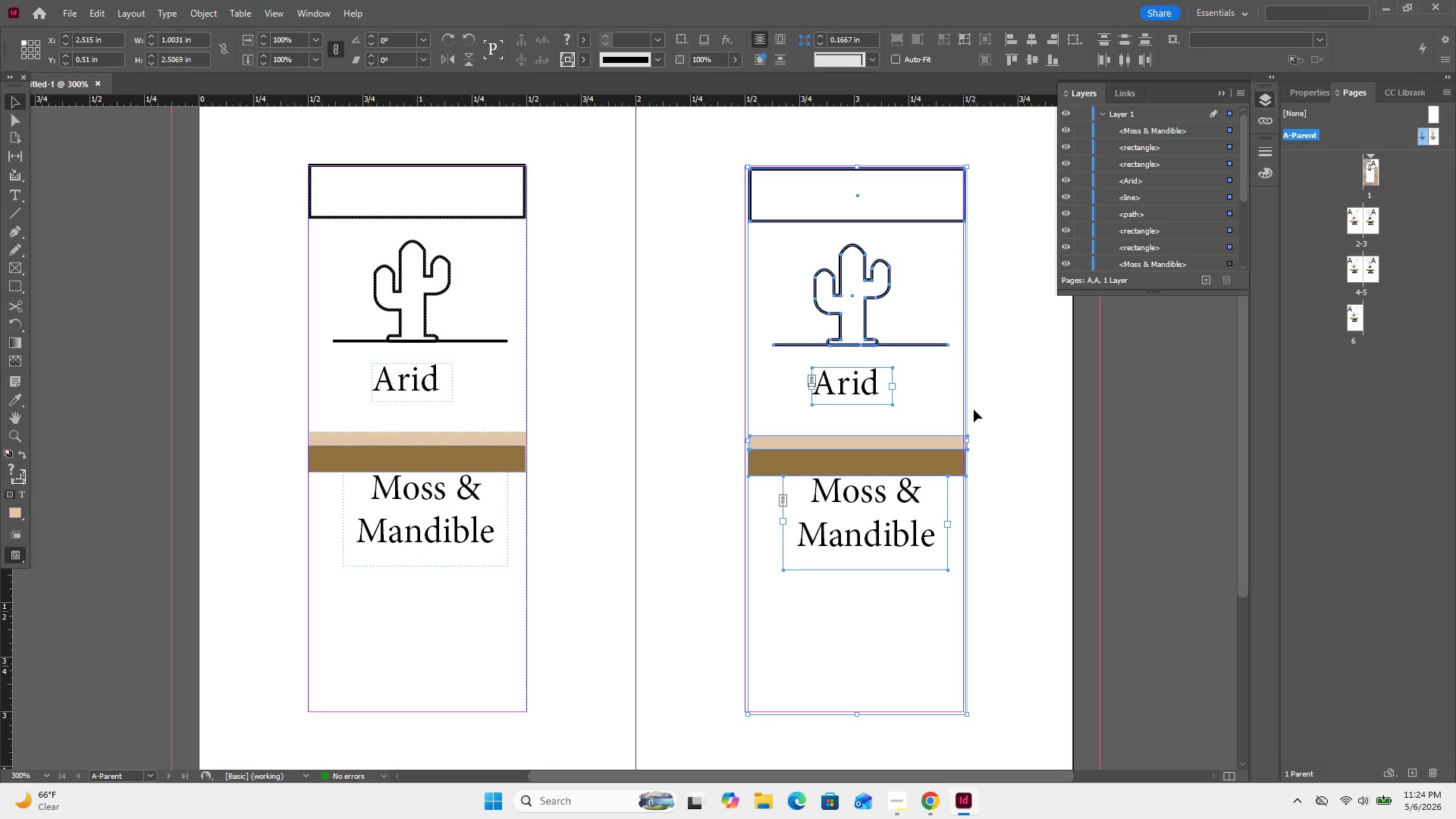 
key(ArrowDown)
 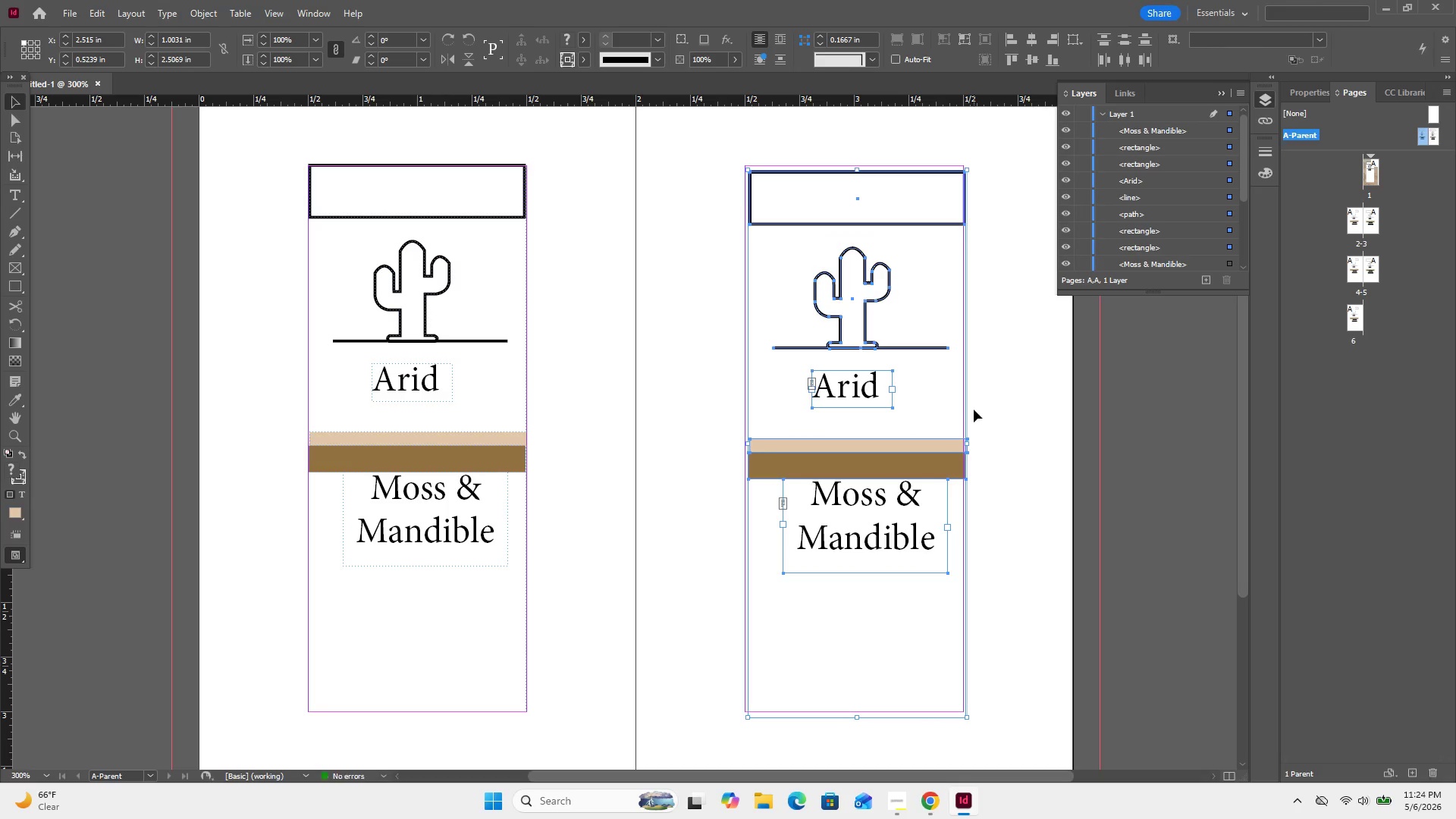 
key(ArrowUp)
 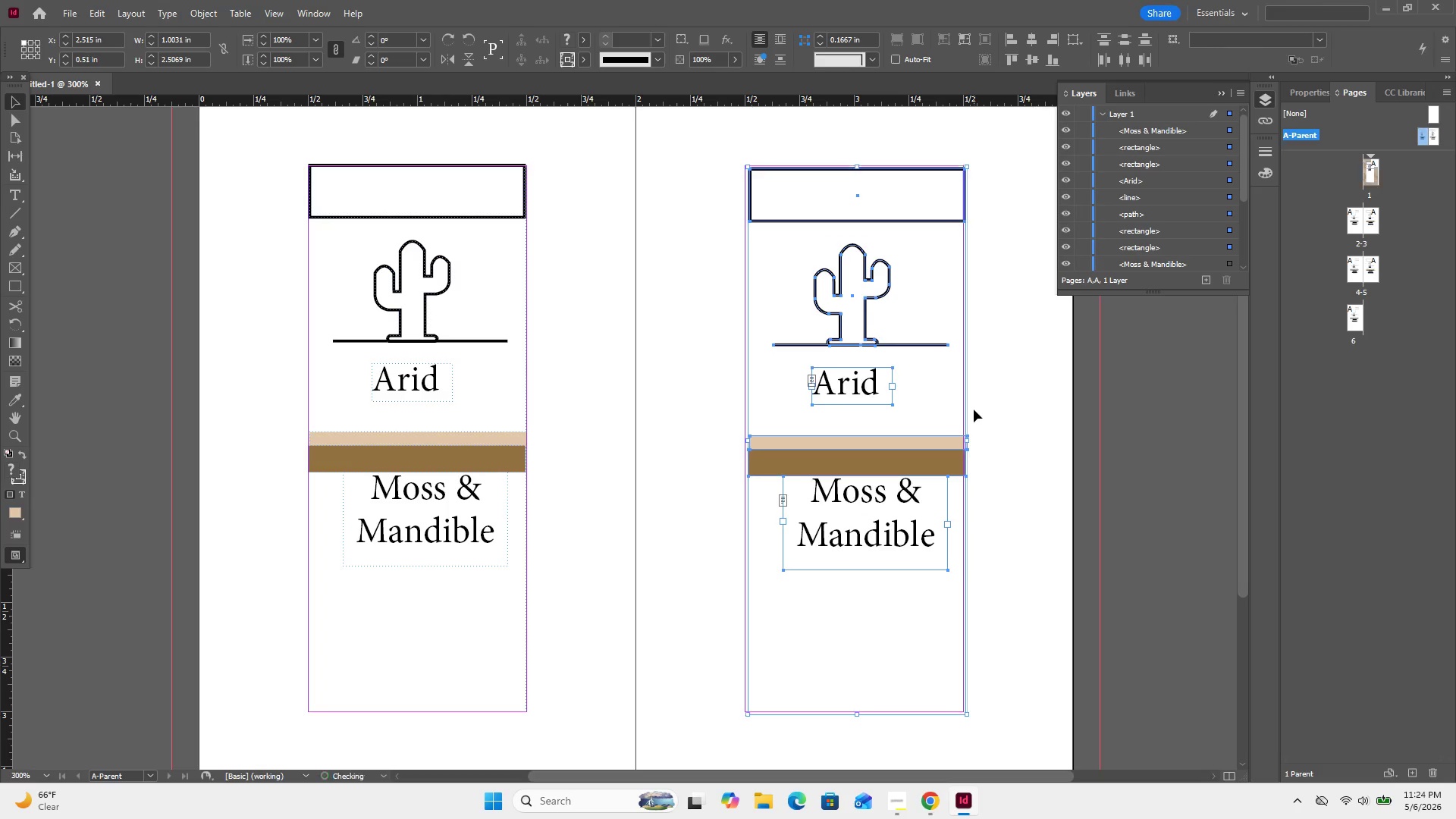 
key(ArrowUp)
 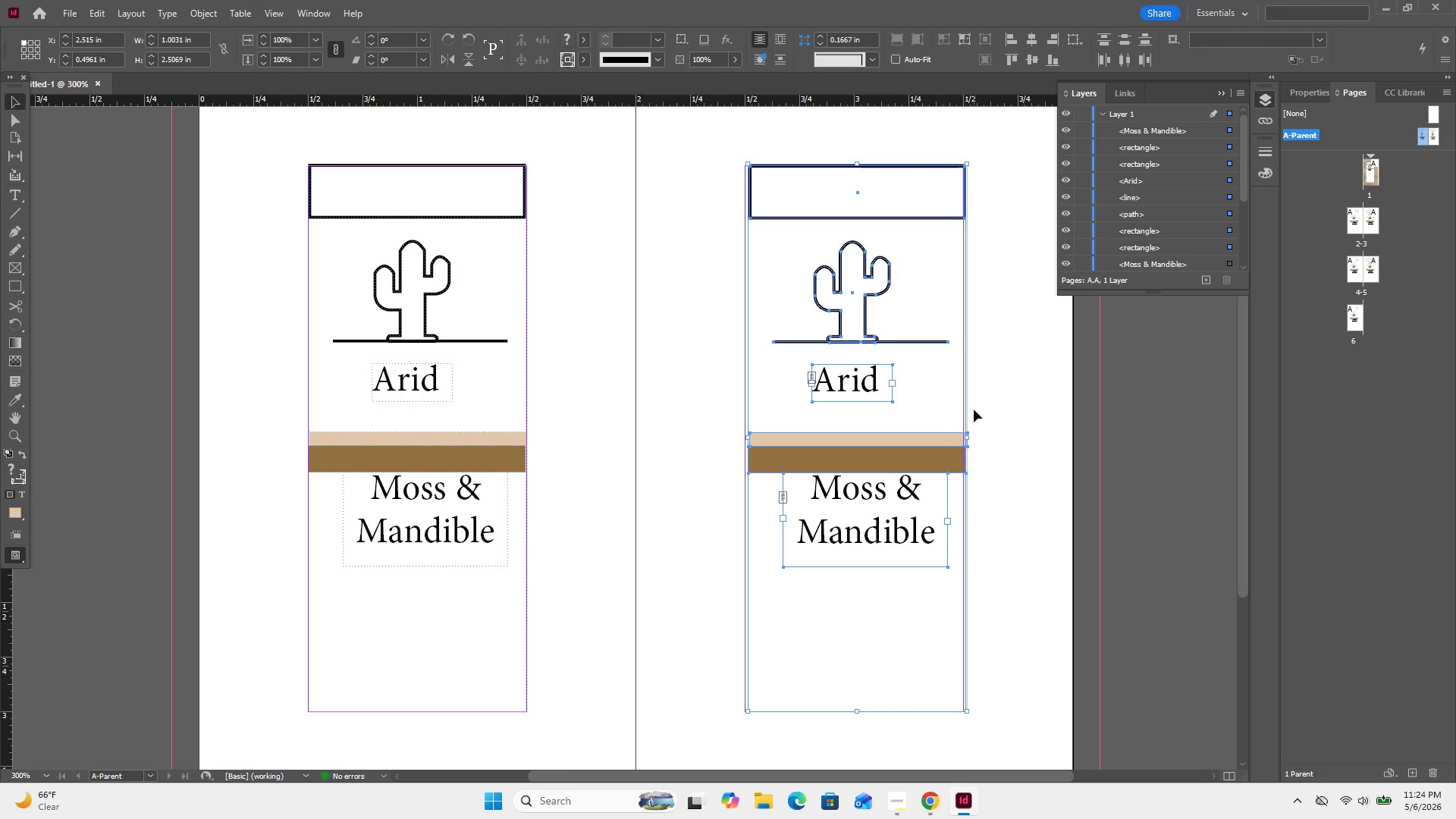 
key(ArrowLeft)
 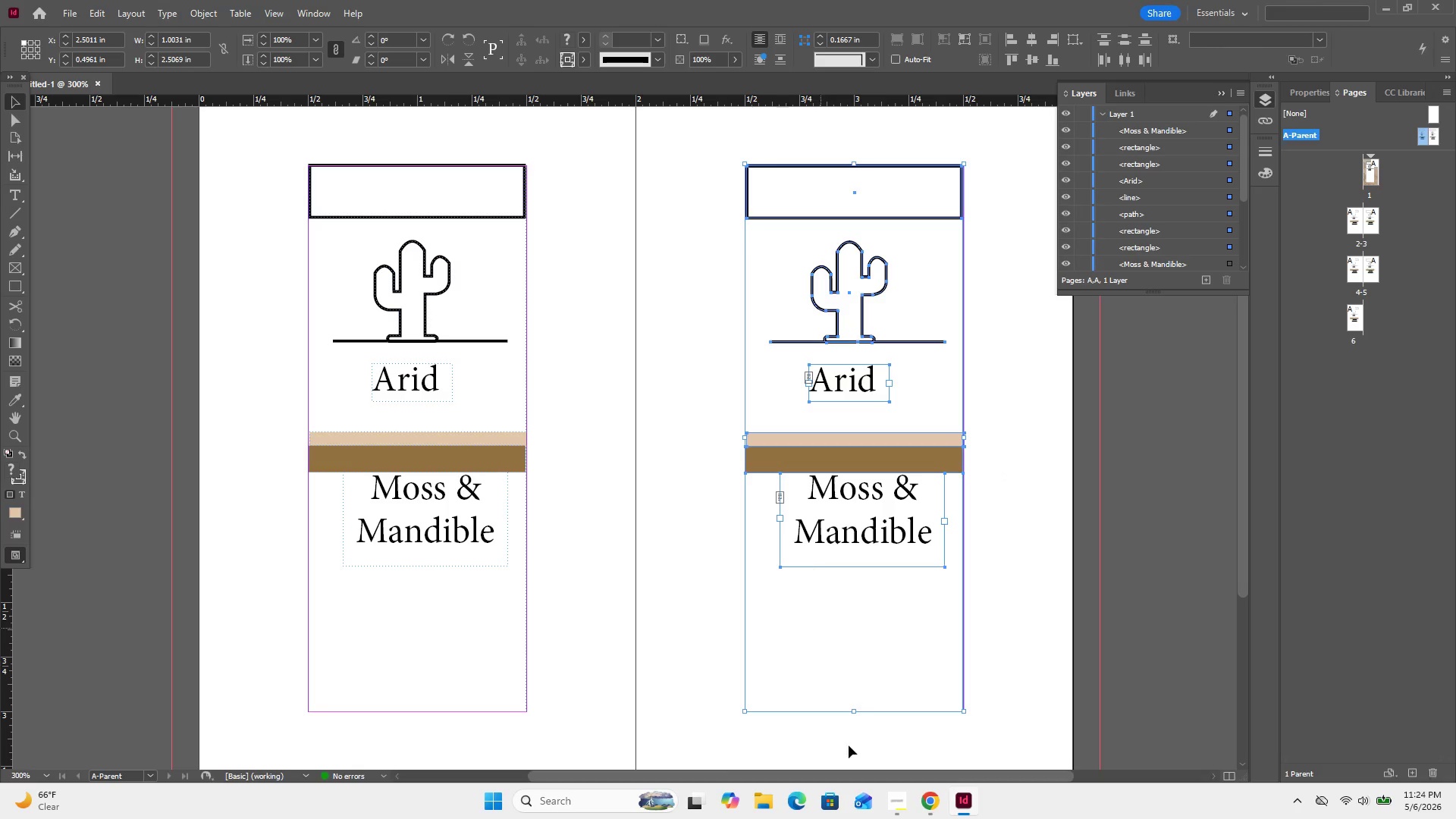 
left_click([891, 805])